 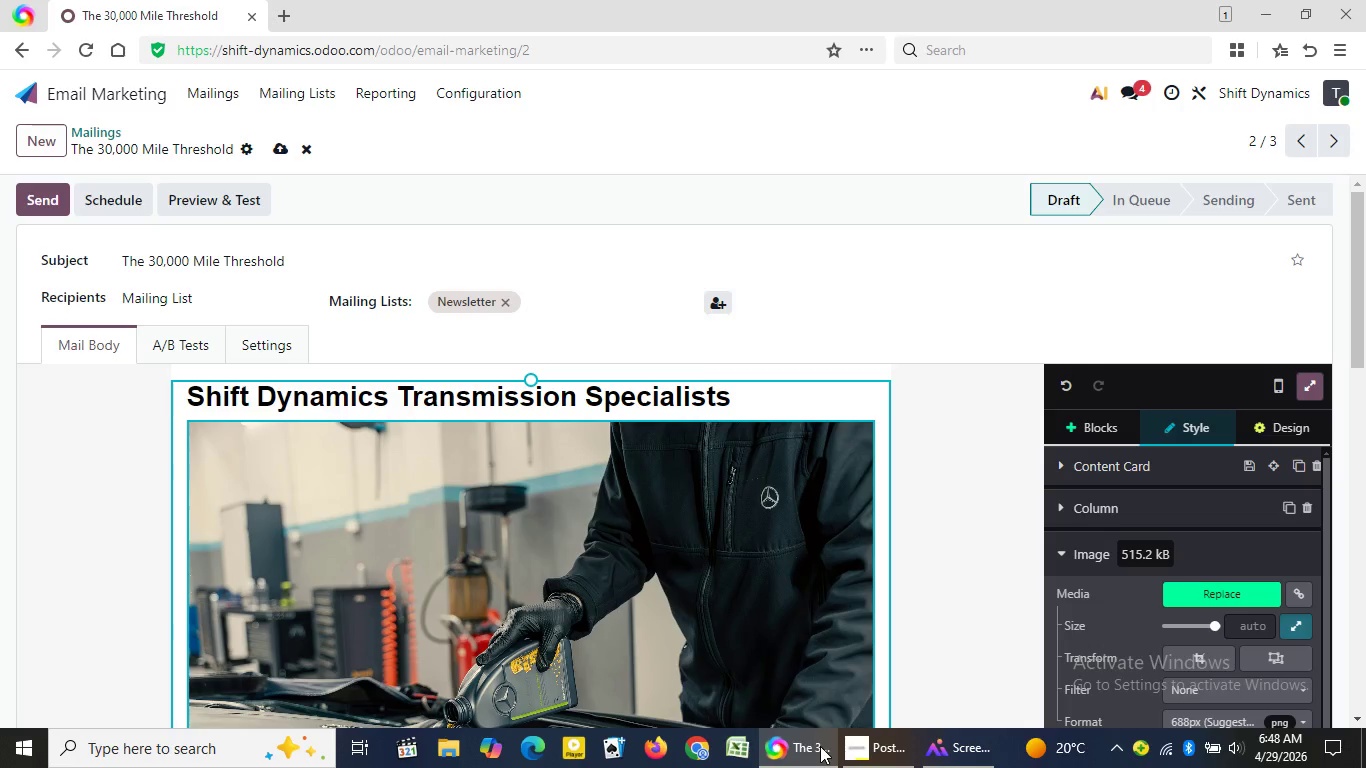 
left_click([745, 598])
 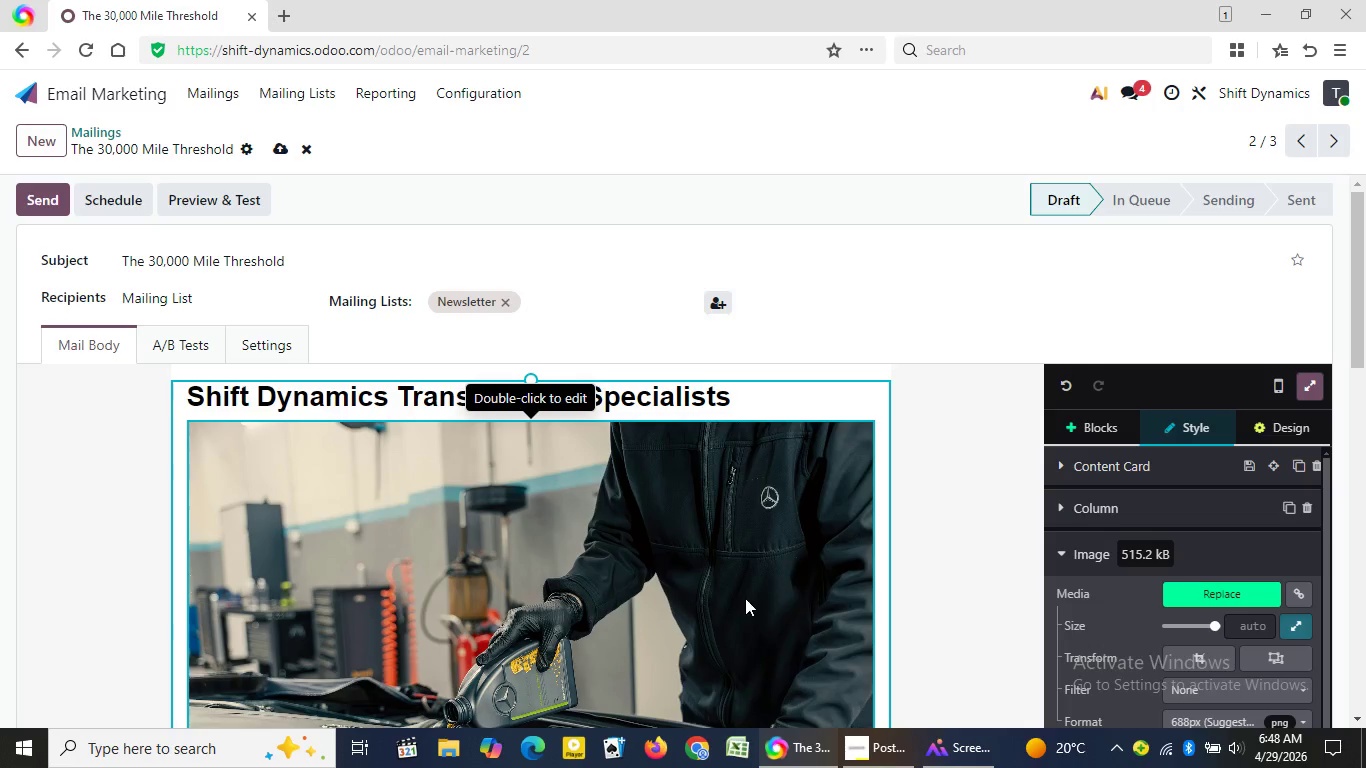 
double_click([745, 598])
 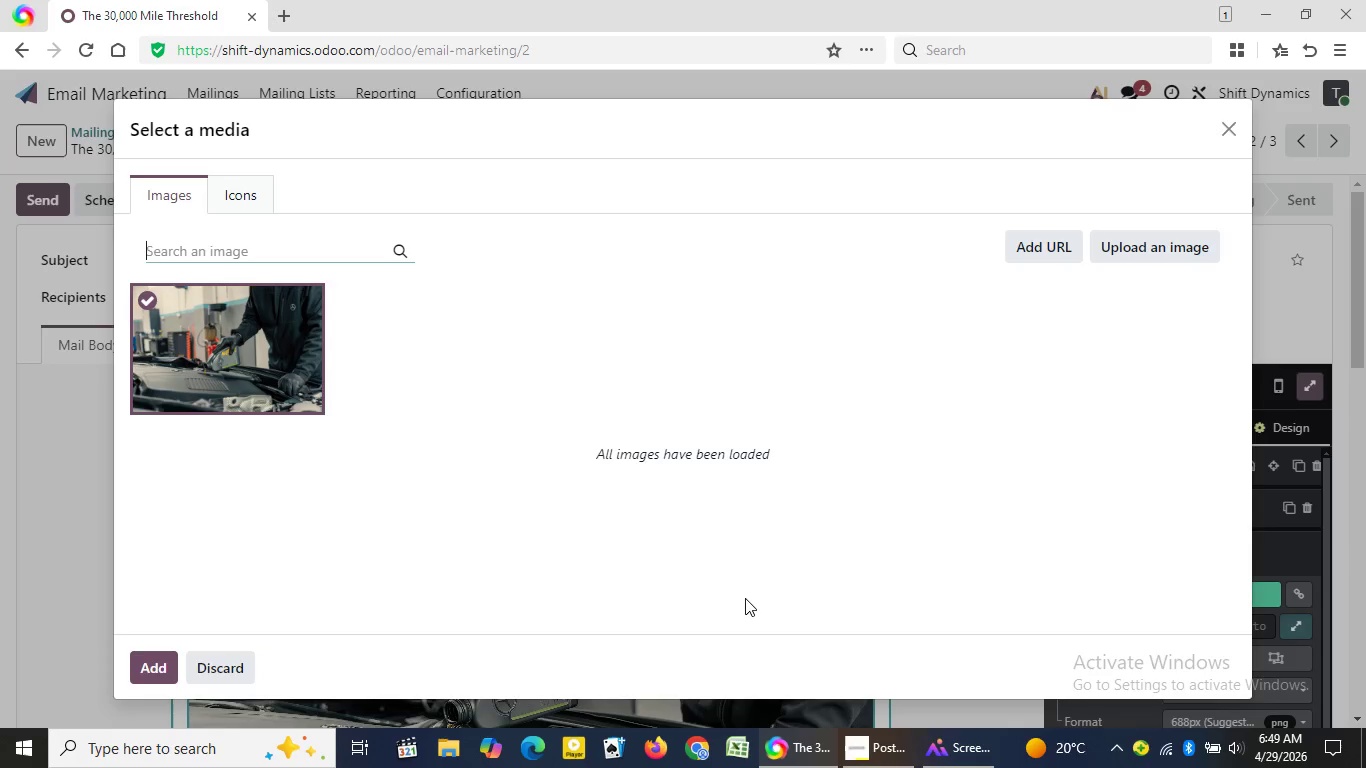 
wait(23.2)
 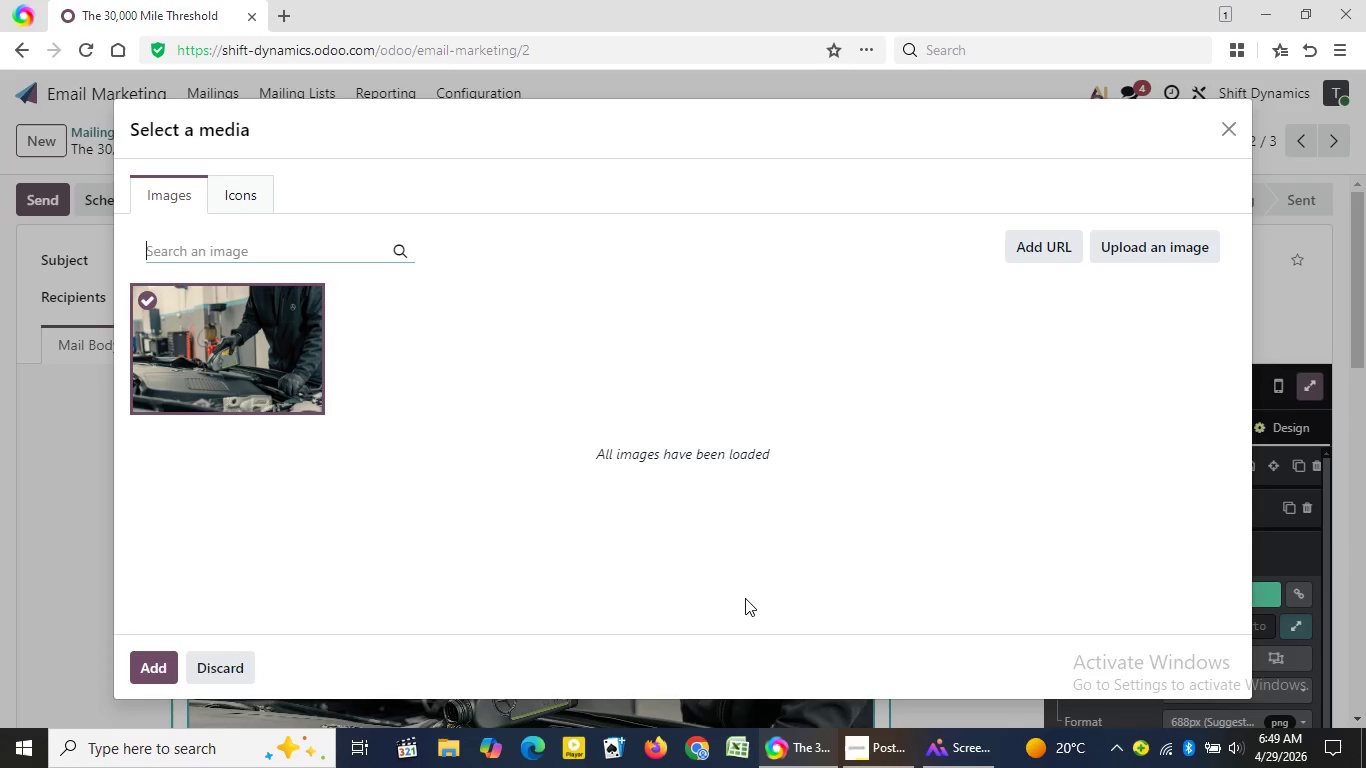 
left_click([1231, 119])
 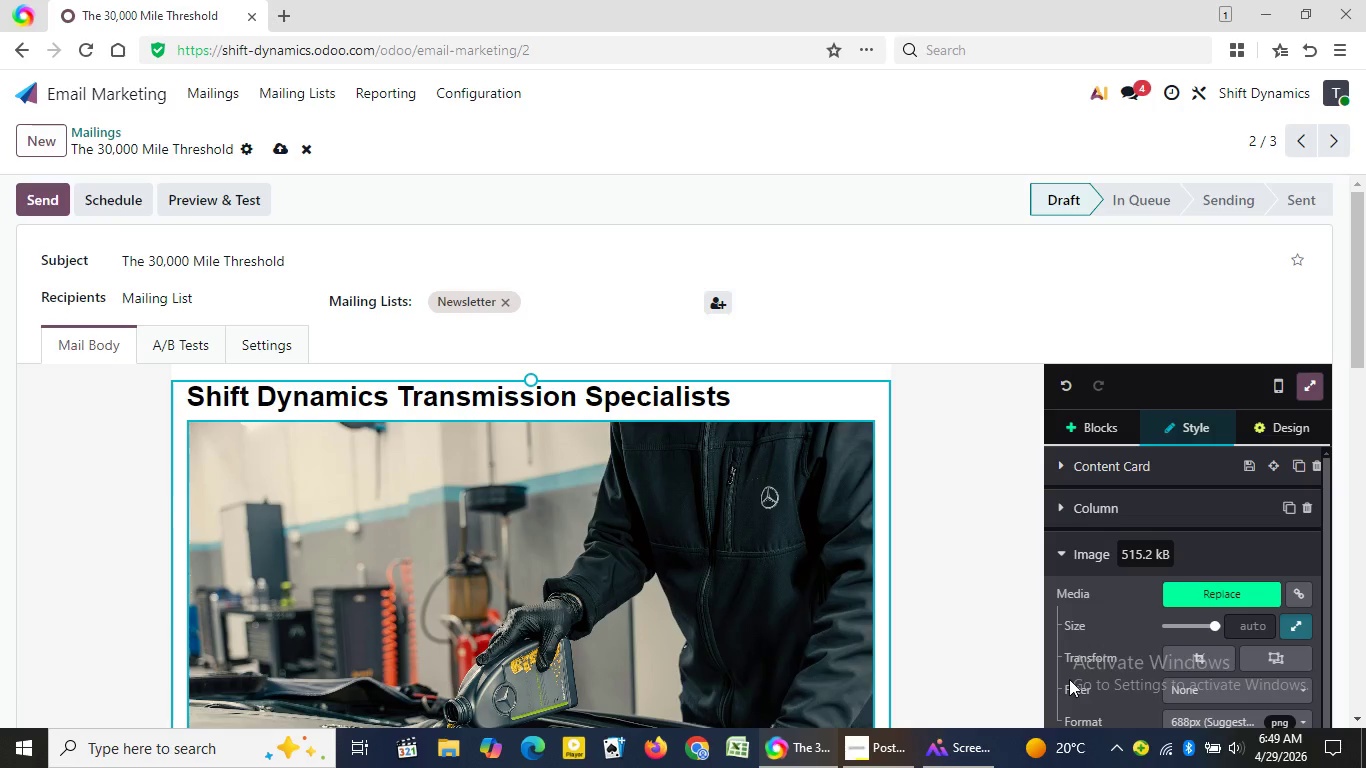 
wait(7.26)
 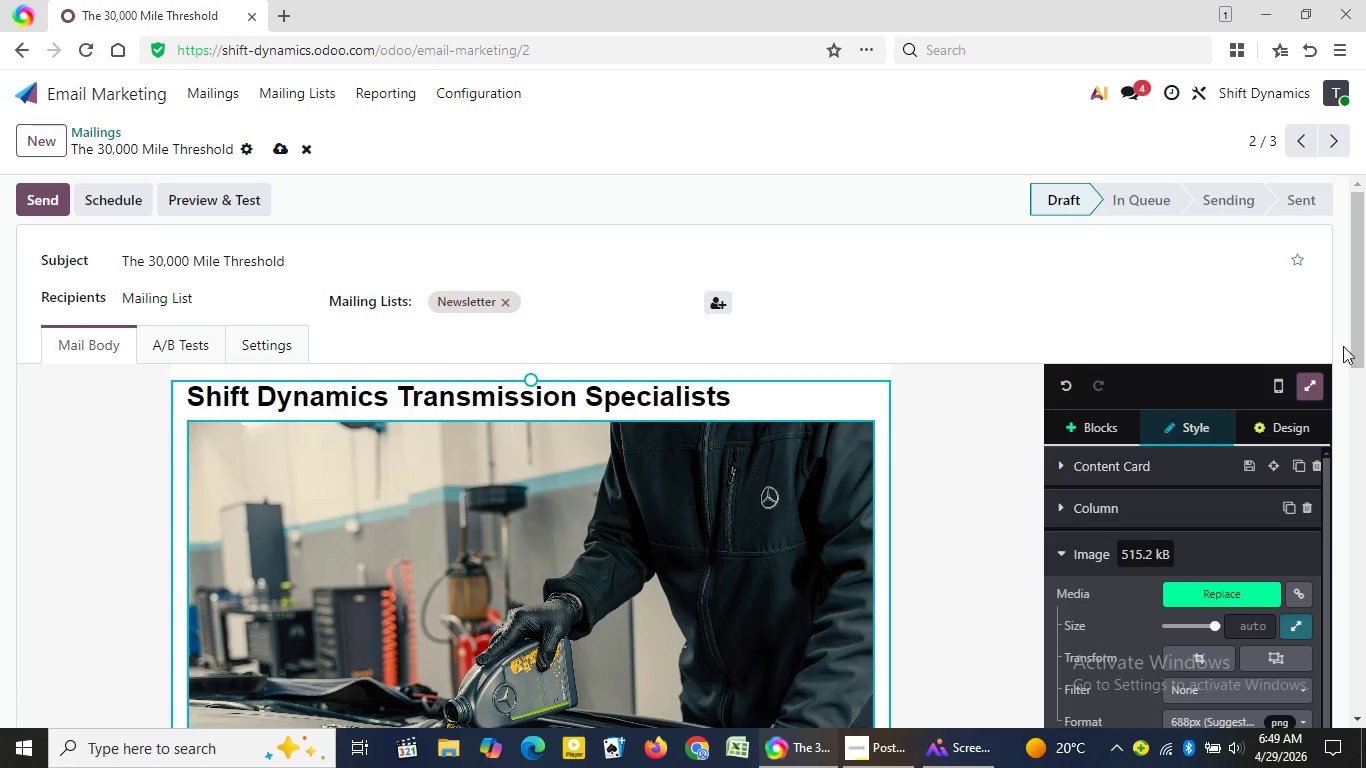 
left_click([1191, 660])
 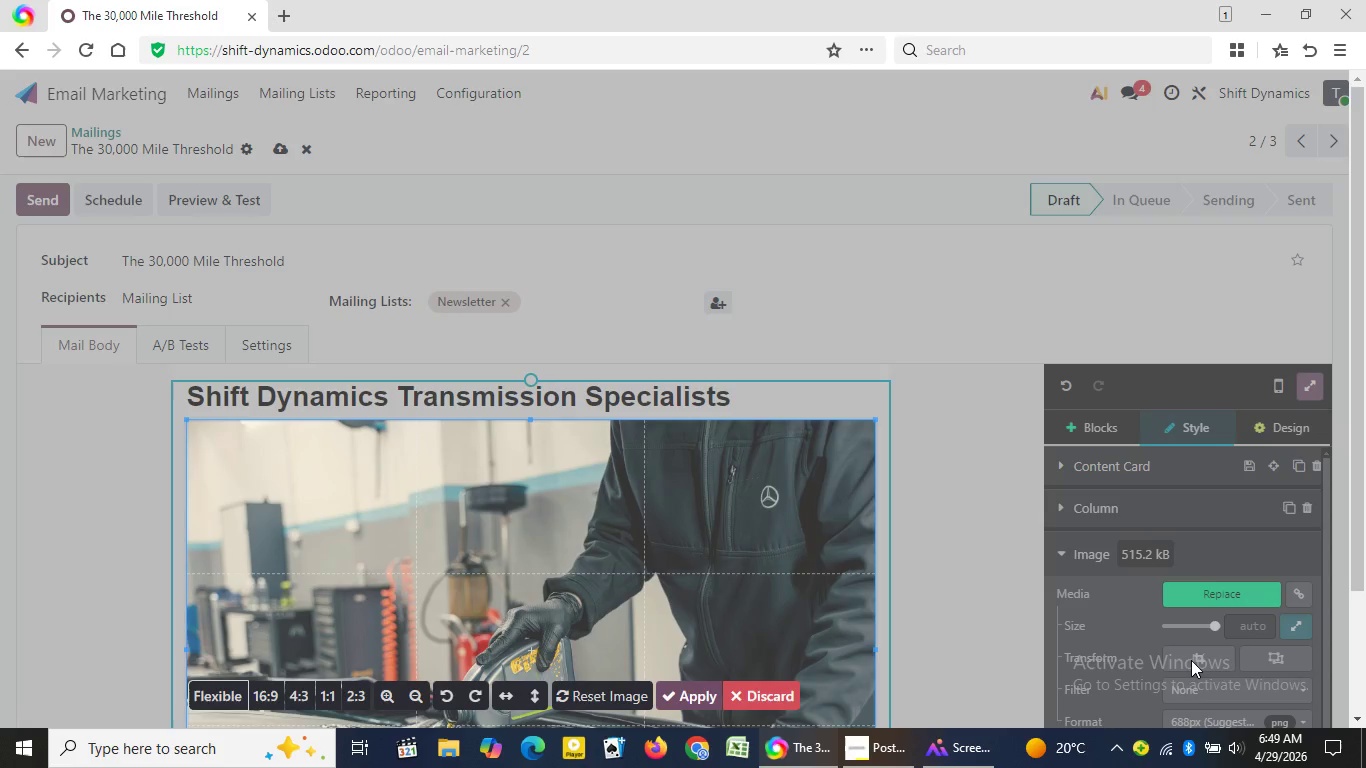 
wait(11.11)
 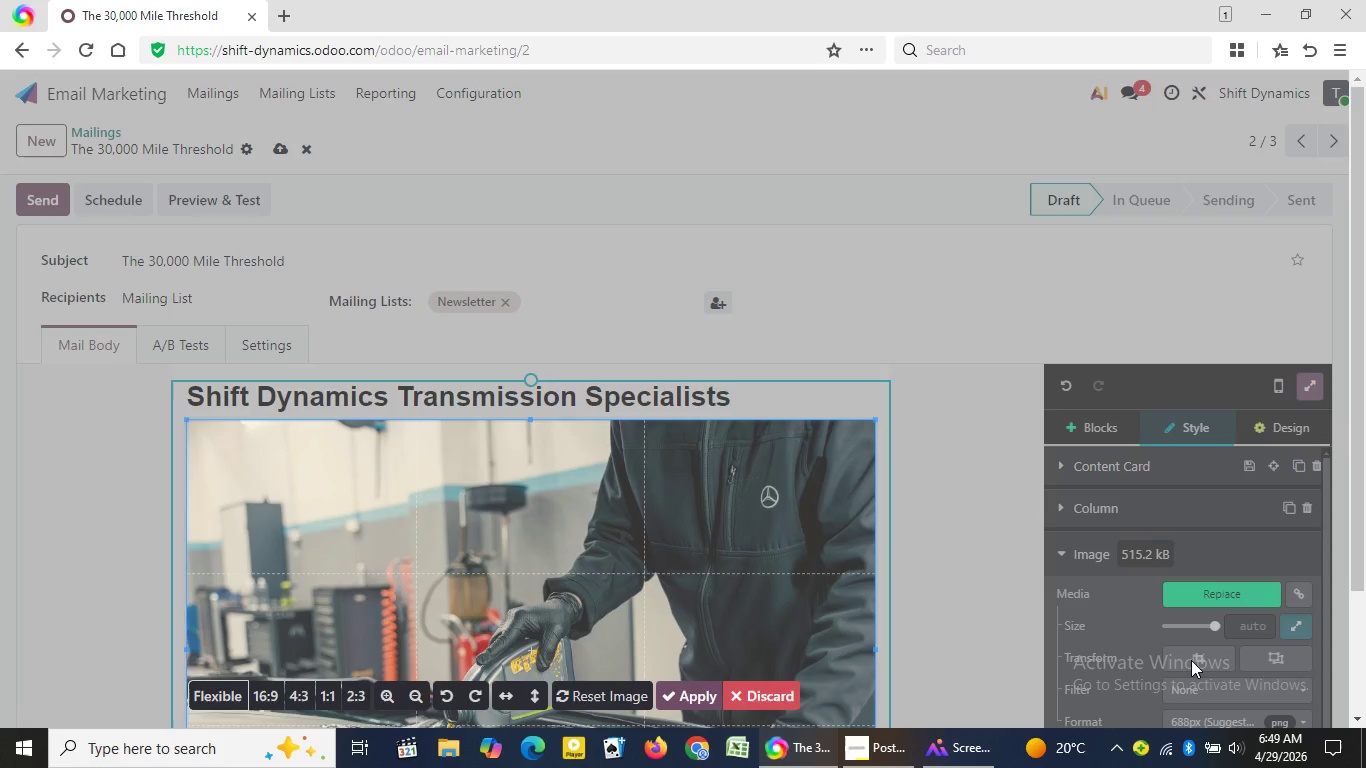 
left_click([271, 699])
 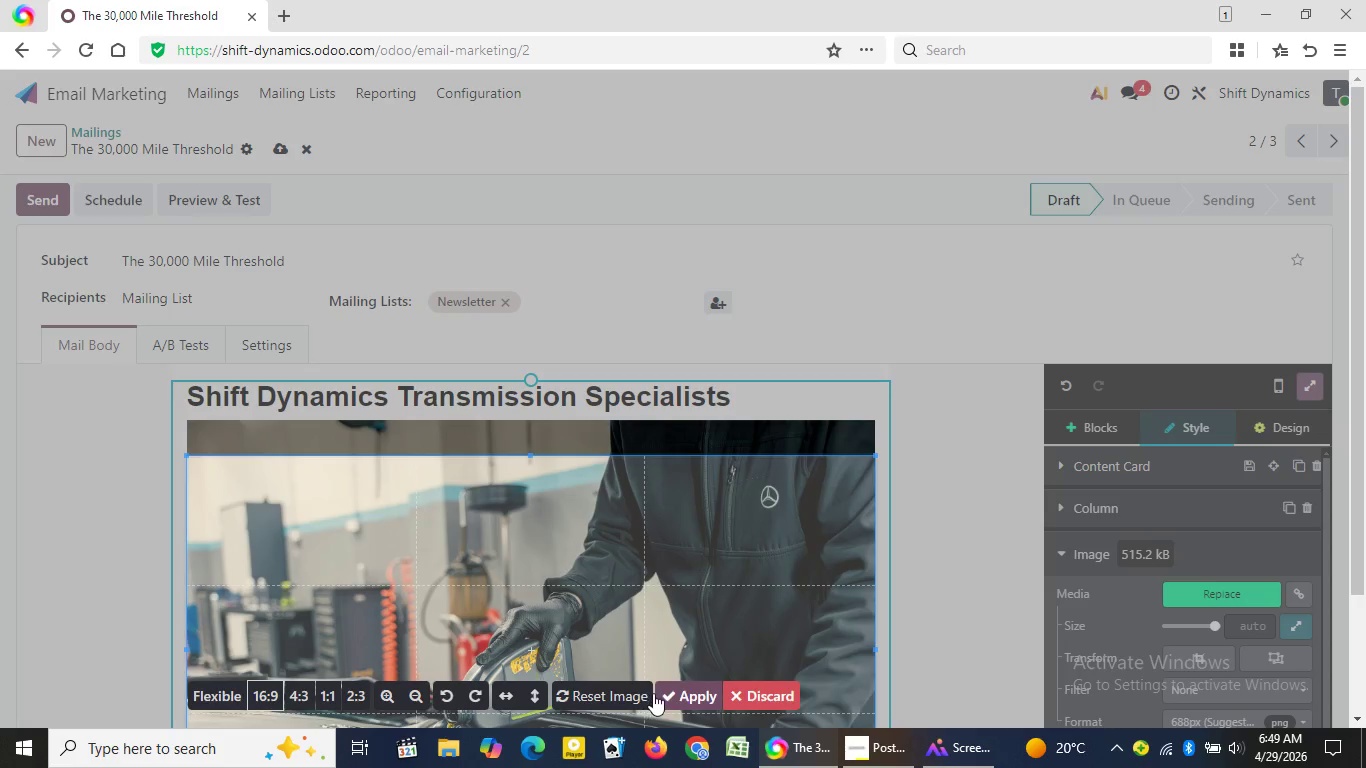 
wait(6.51)
 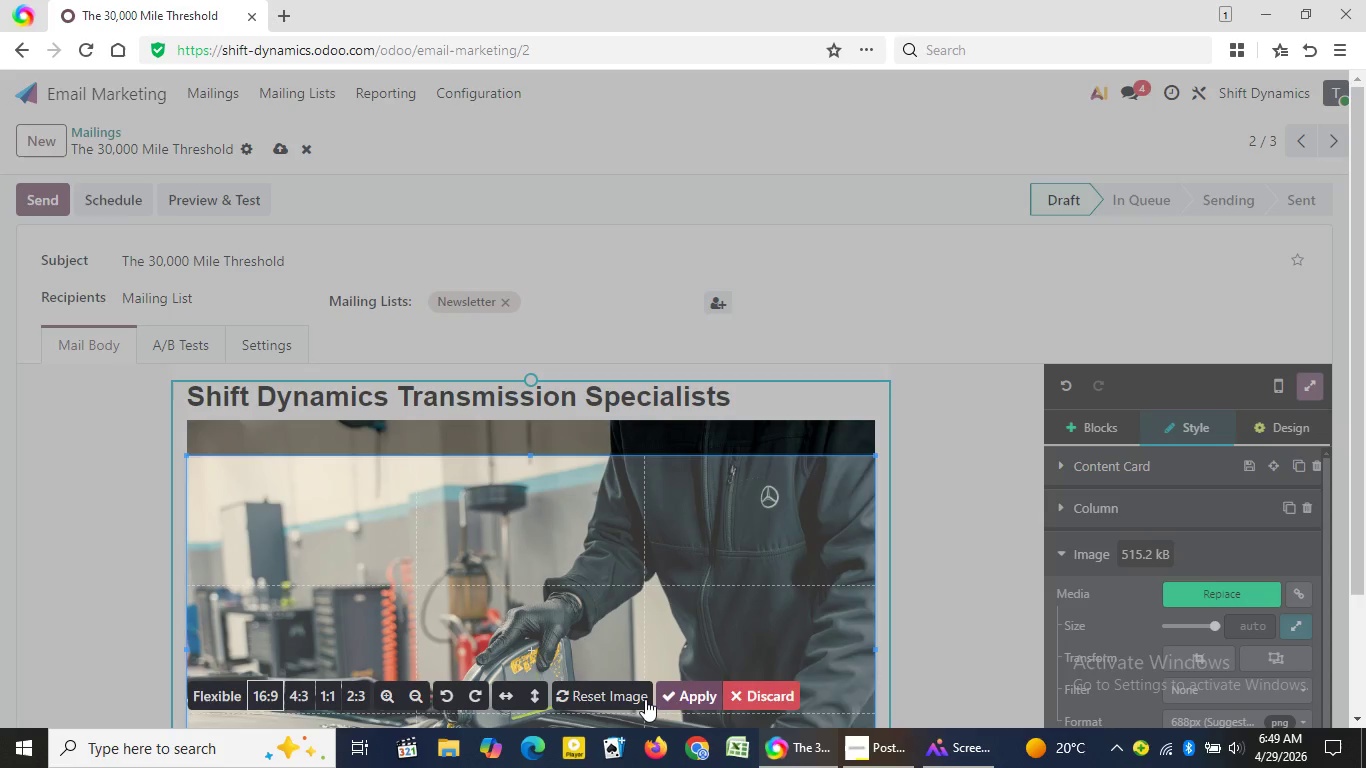 
left_click([704, 697])
 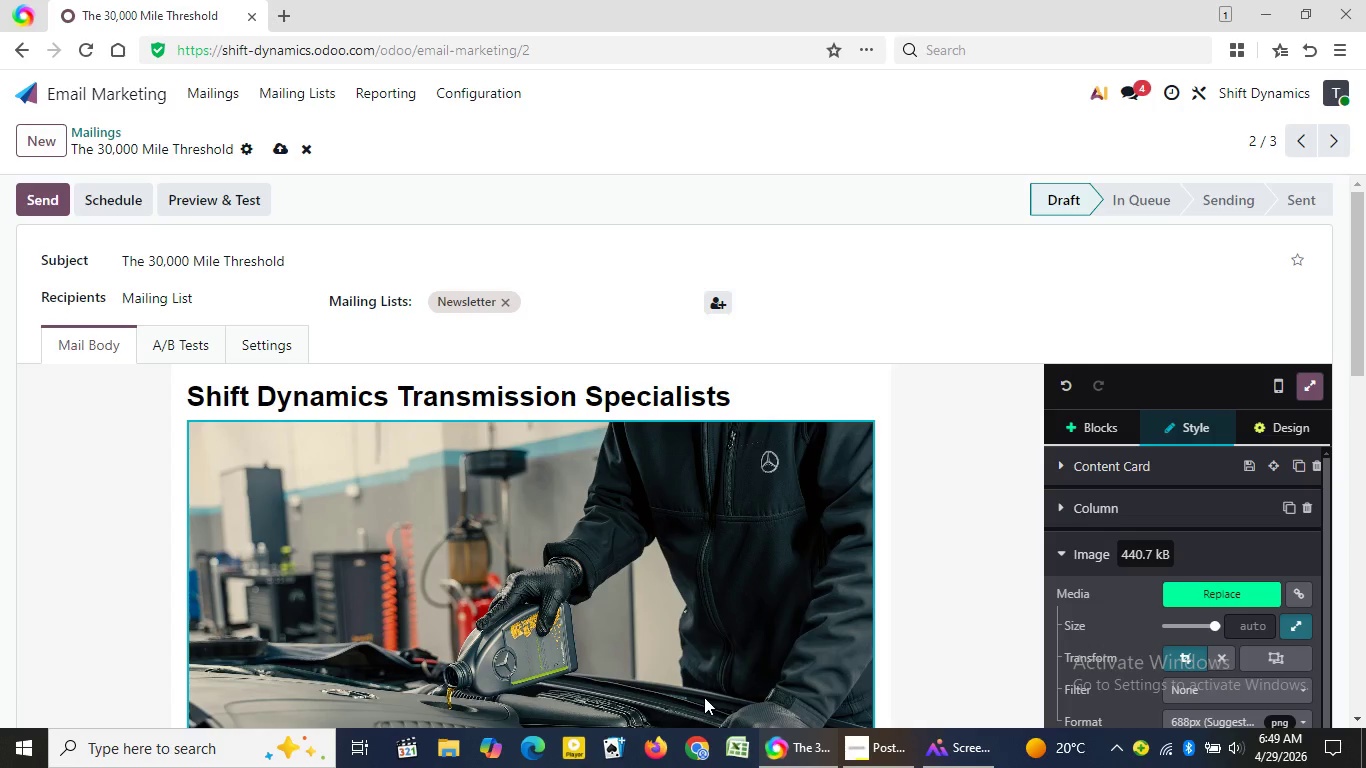 
wait(25.0)
 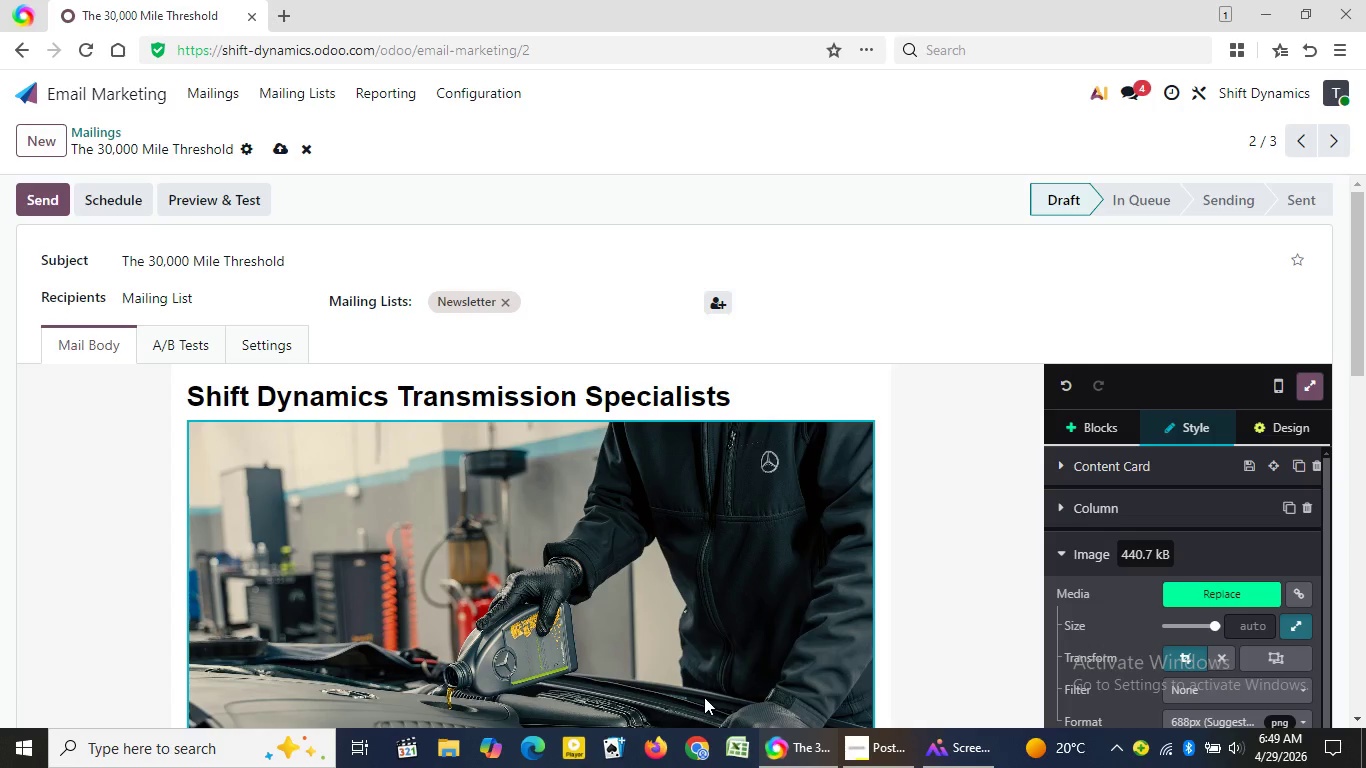 
left_click([962, 554])
 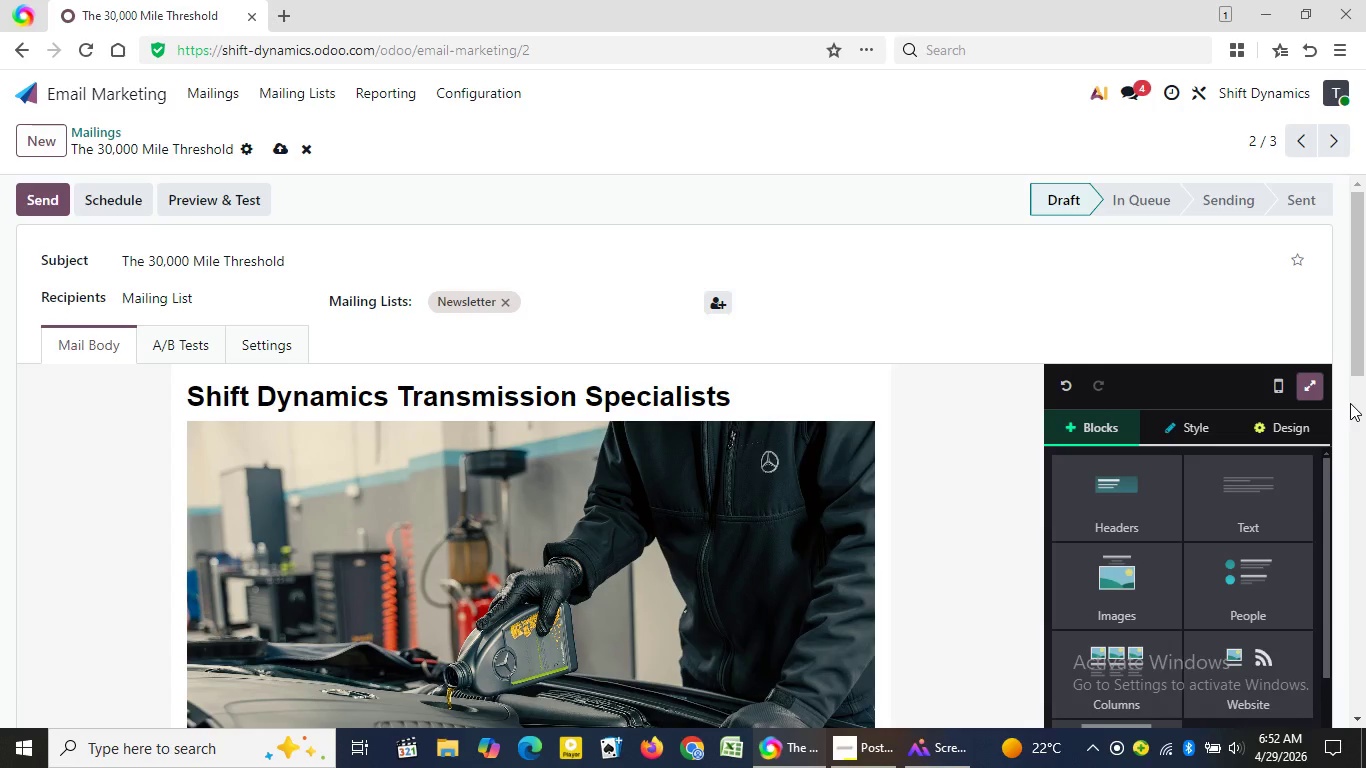 
wait(165.05)
 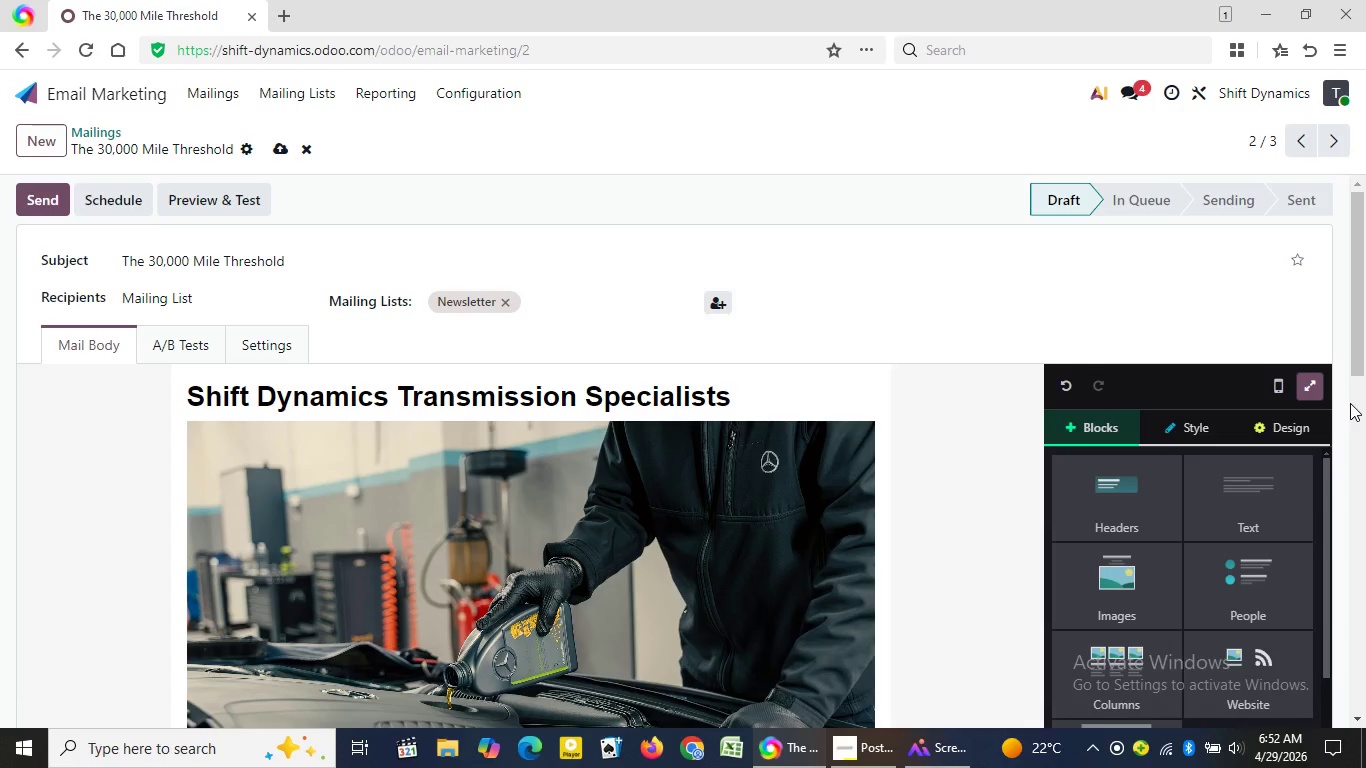 
left_click_drag(start_coordinate=[1361, 214], to_coordinate=[1362, 511])
 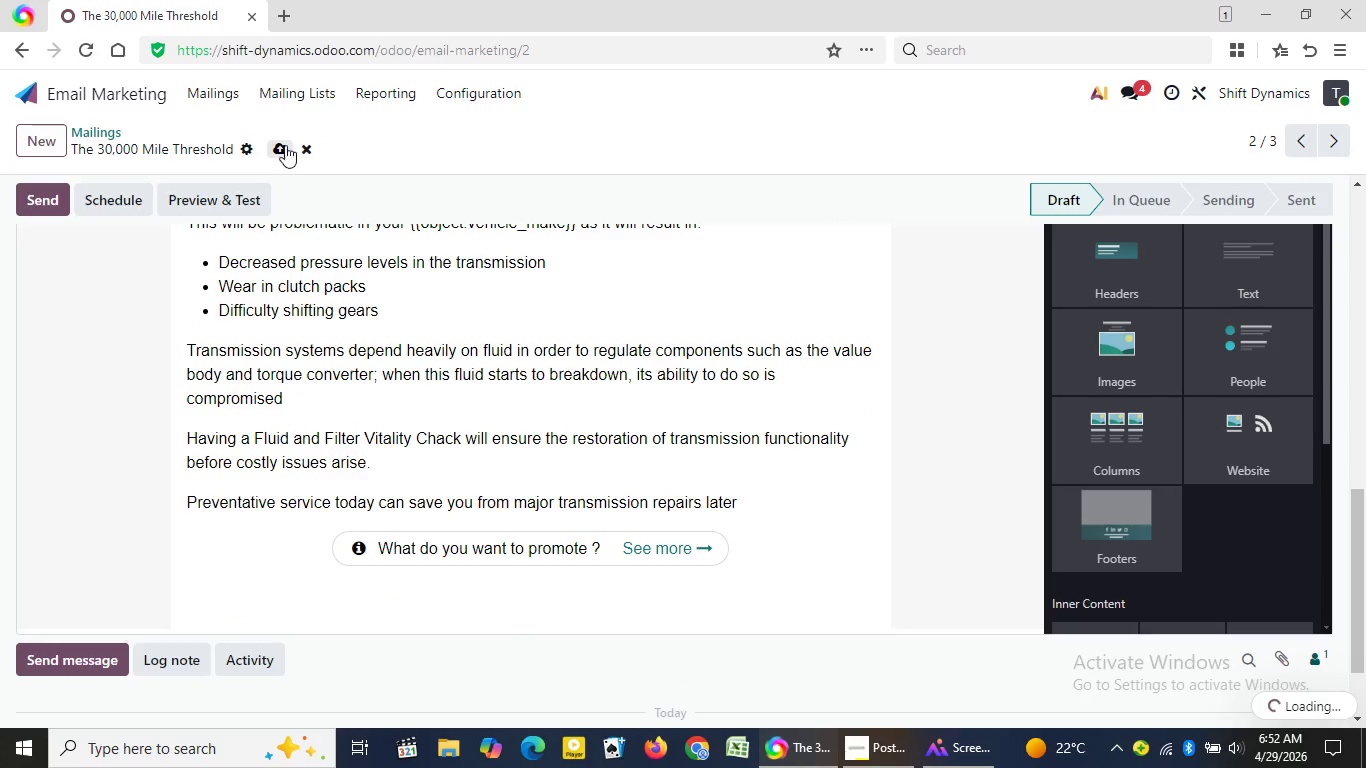 
left_click([283, 147])
 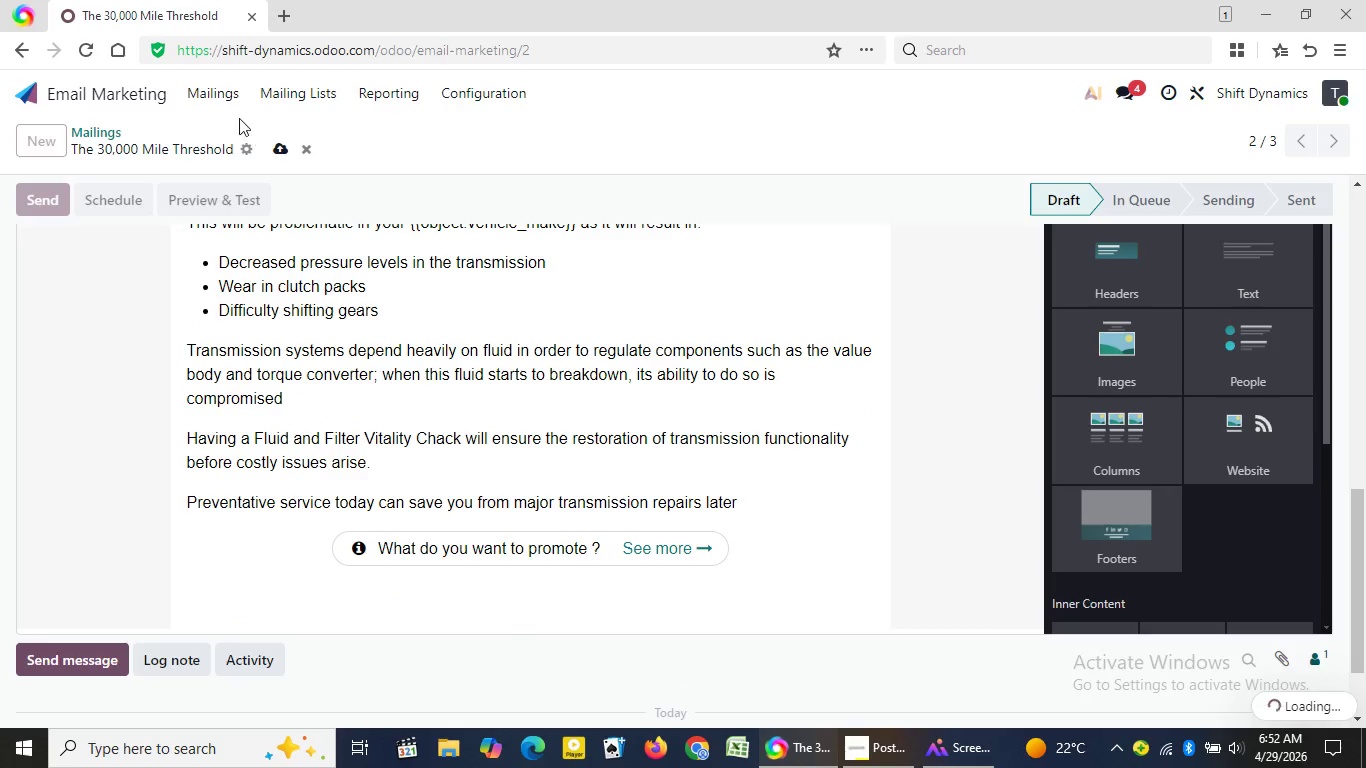 
wait(5.69)
 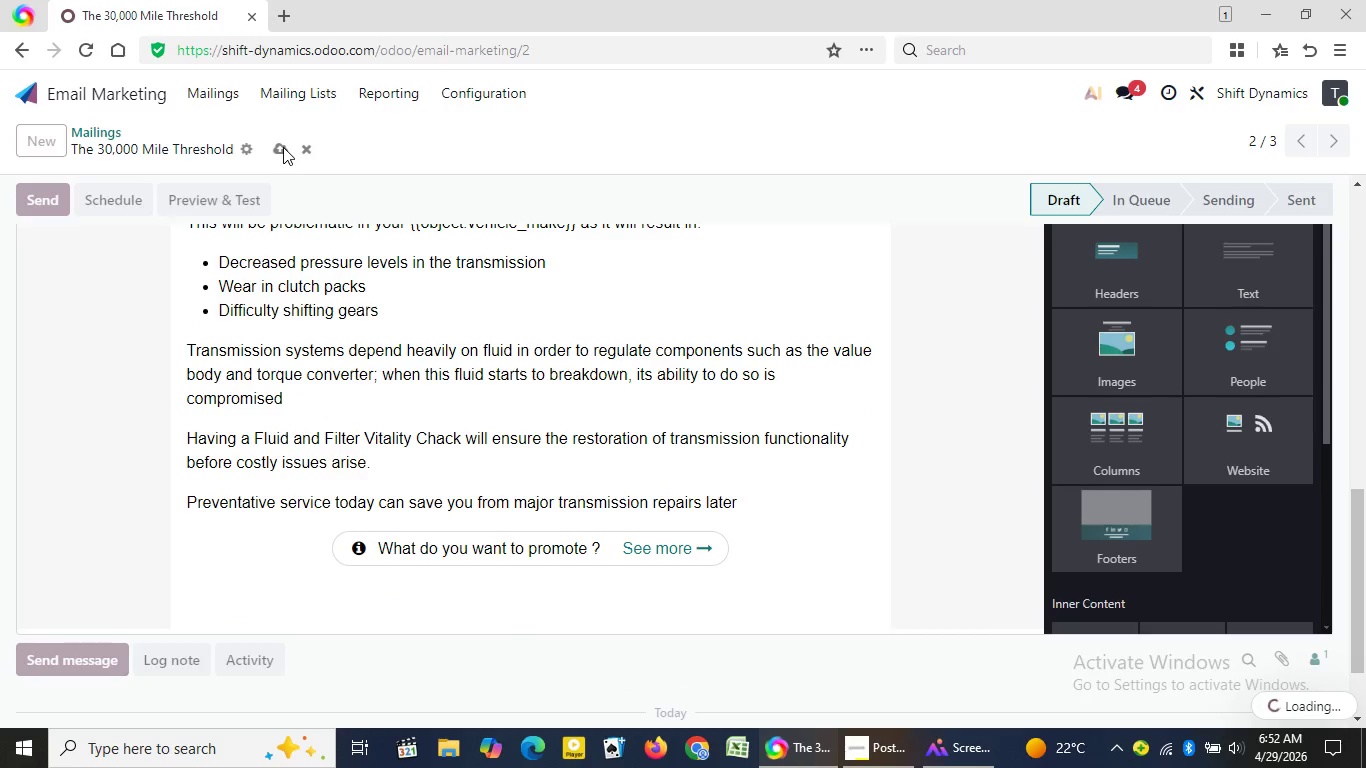 
left_click([225, 98])
 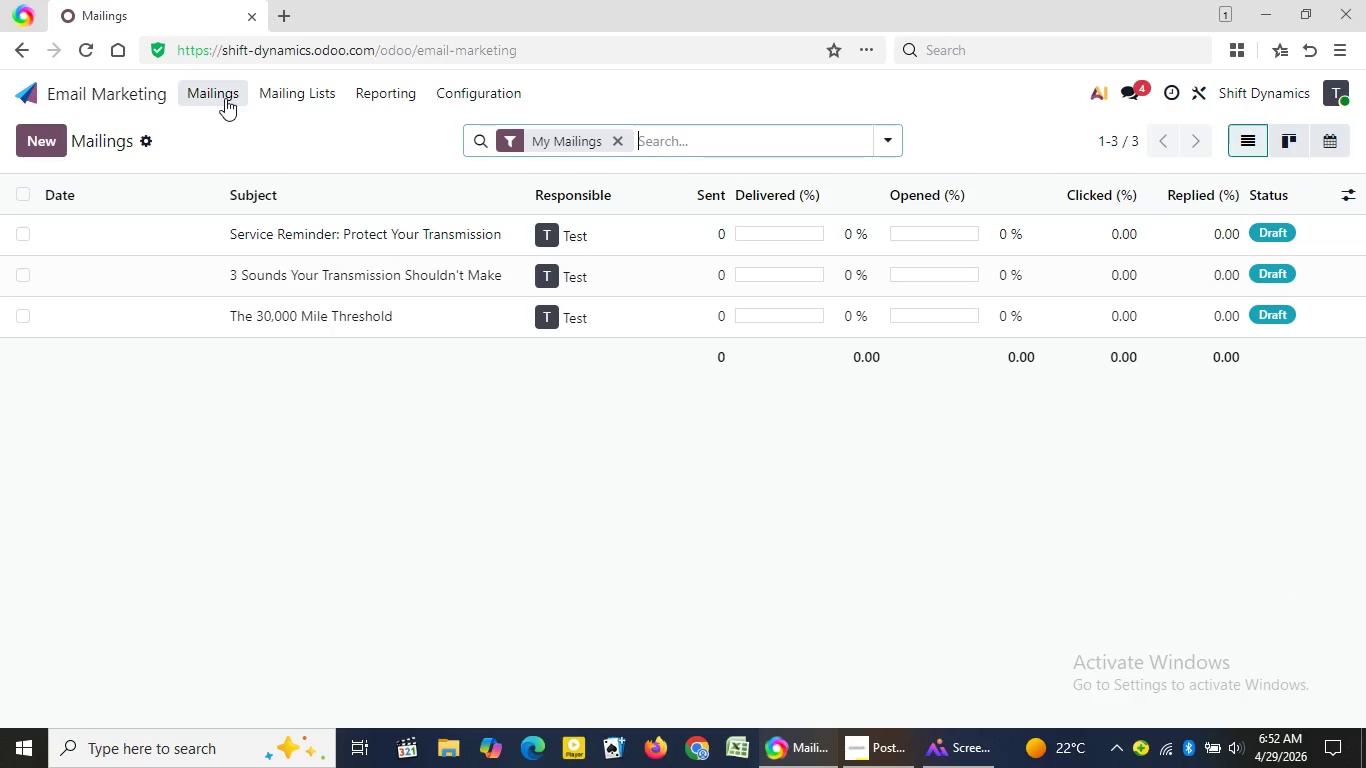 
wait(8.7)
 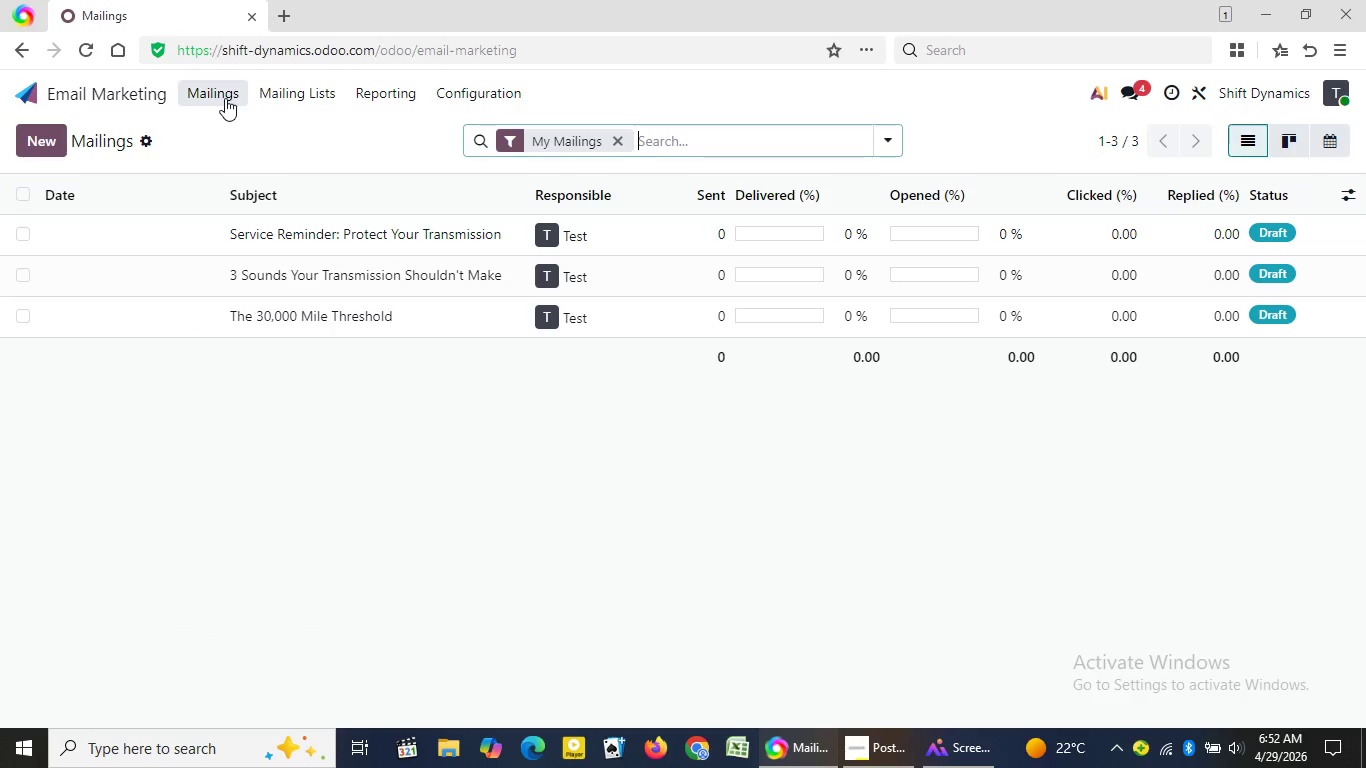 
left_click([342, 228])
 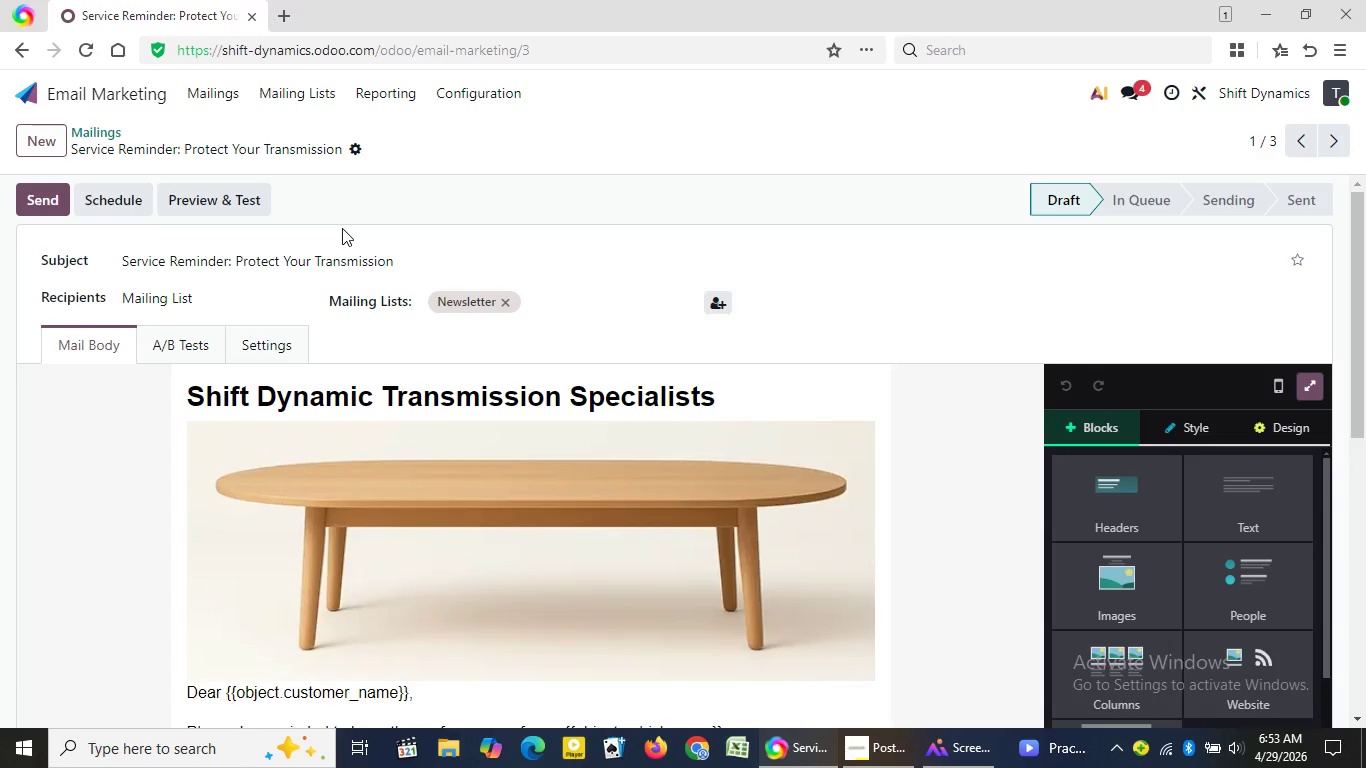 
wait(34.19)
 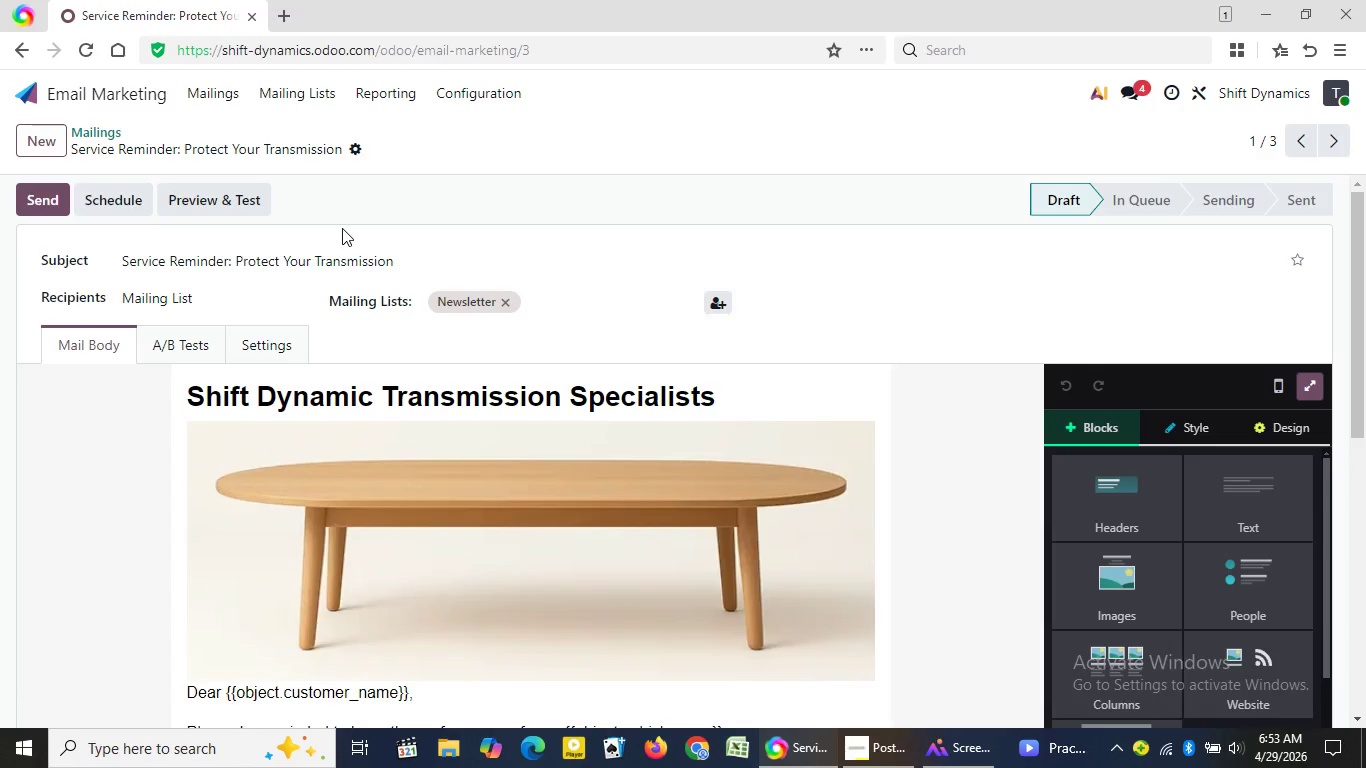 
double_click([500, 534])
 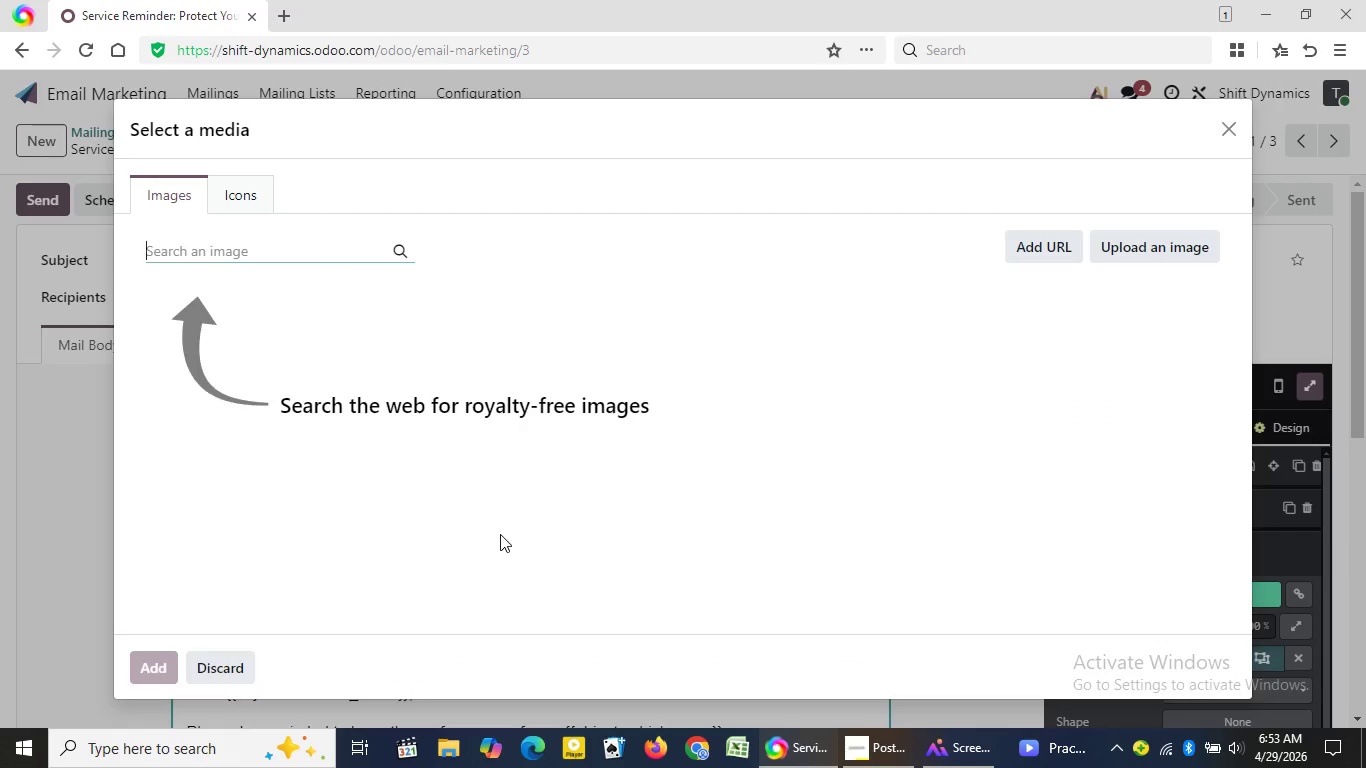 
wait(7.53)
 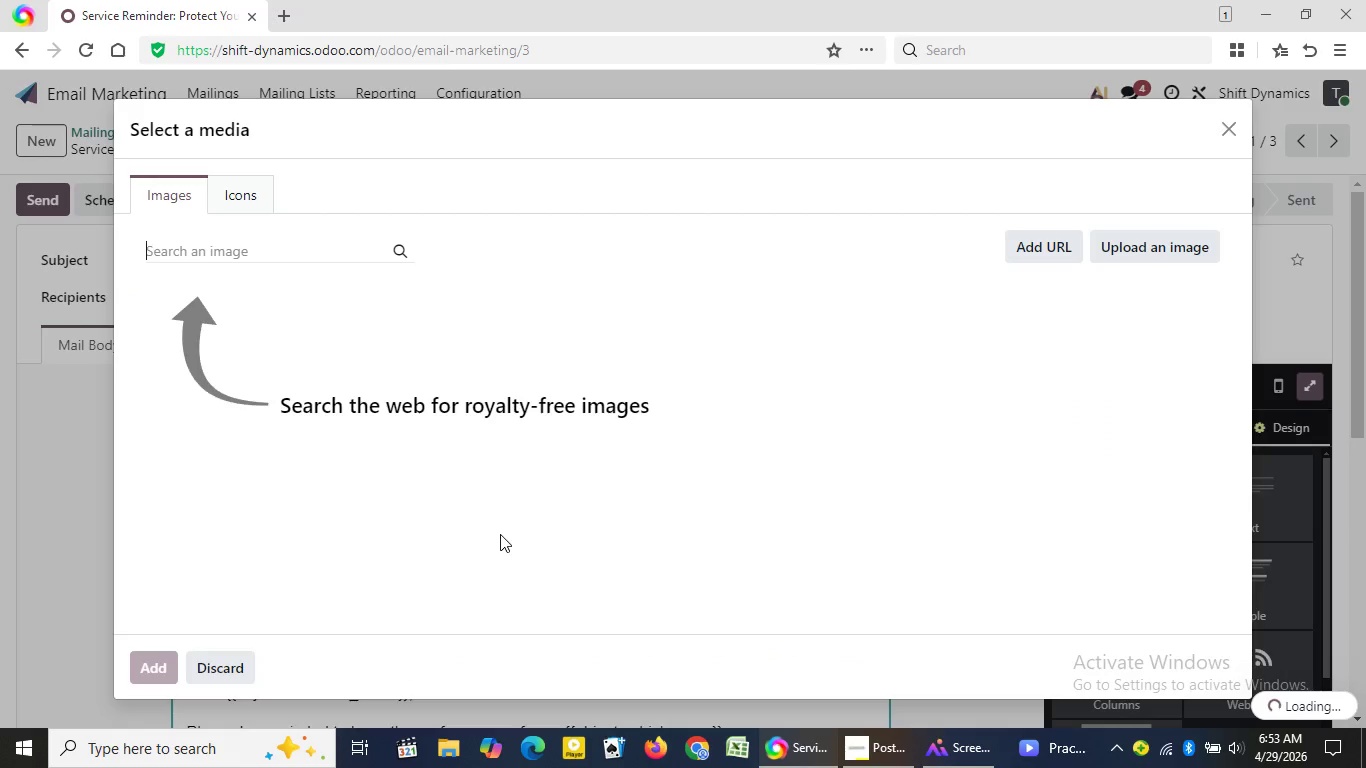 
type(happy customer a)
 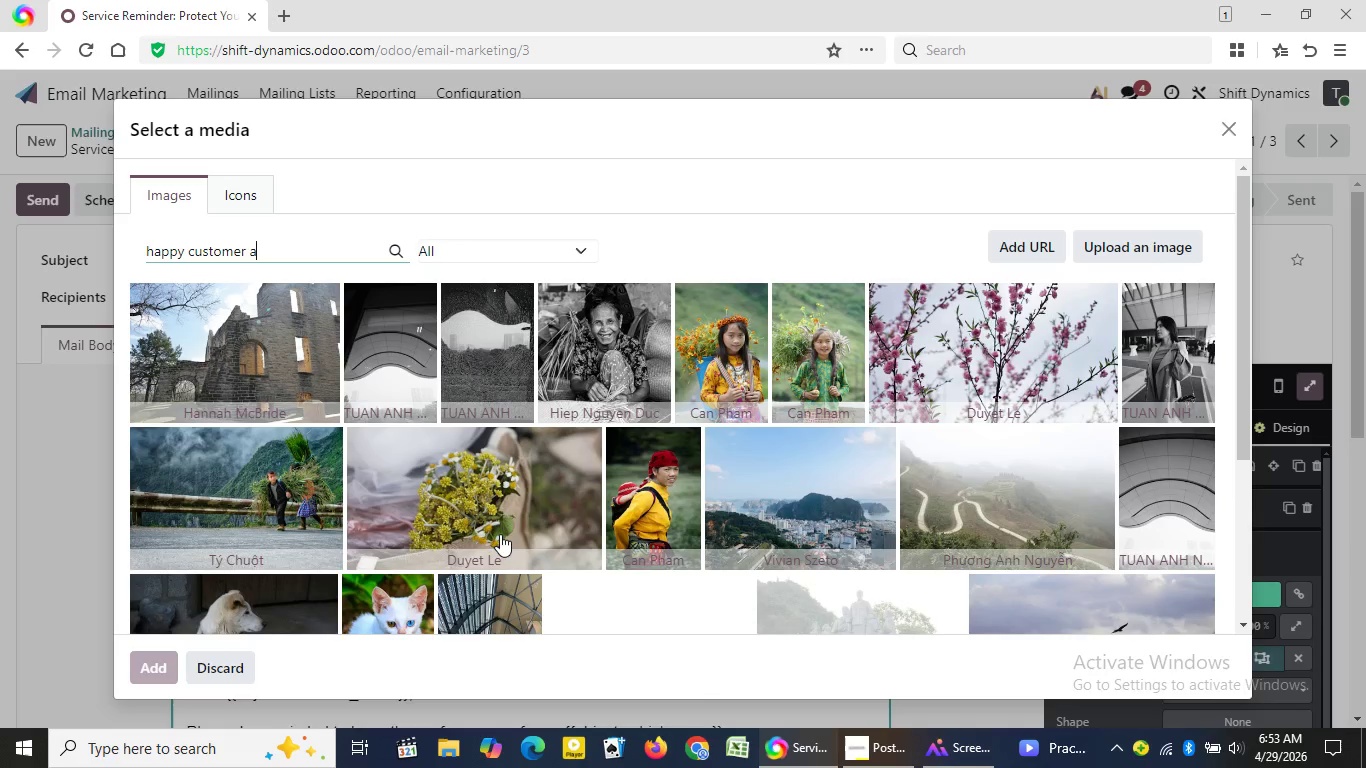 
wait(5.53)
 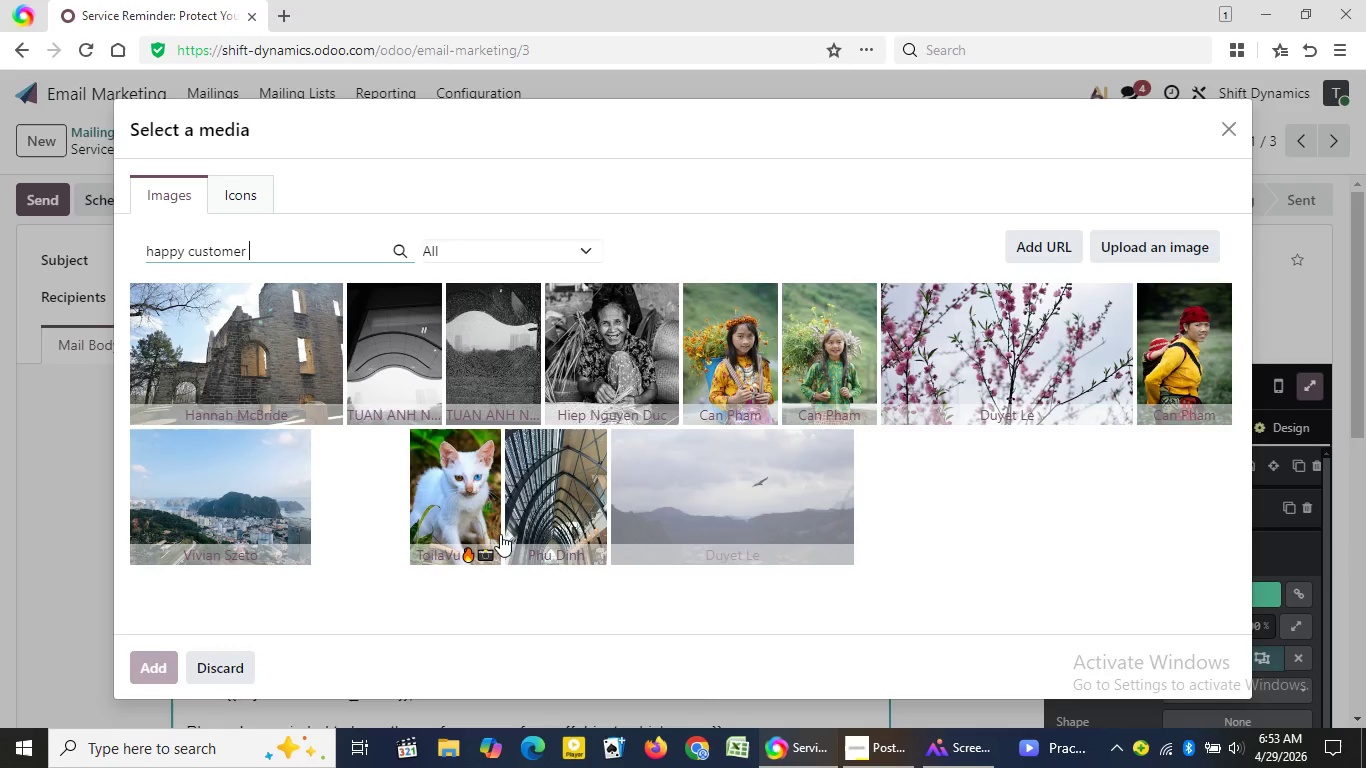 
type(uth)
key(Backspace)
type(o repao)
key(Backspace)
type(ir)
 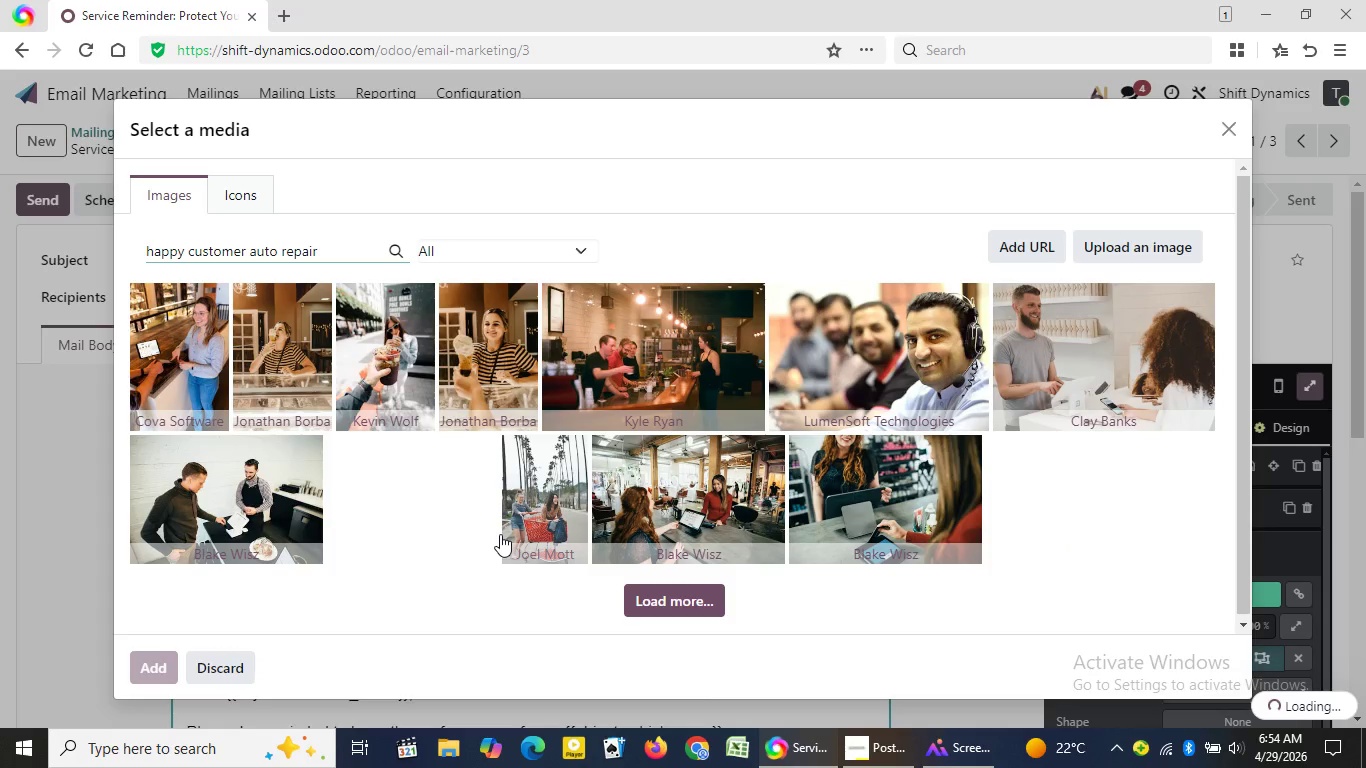 
wait(19.06)
 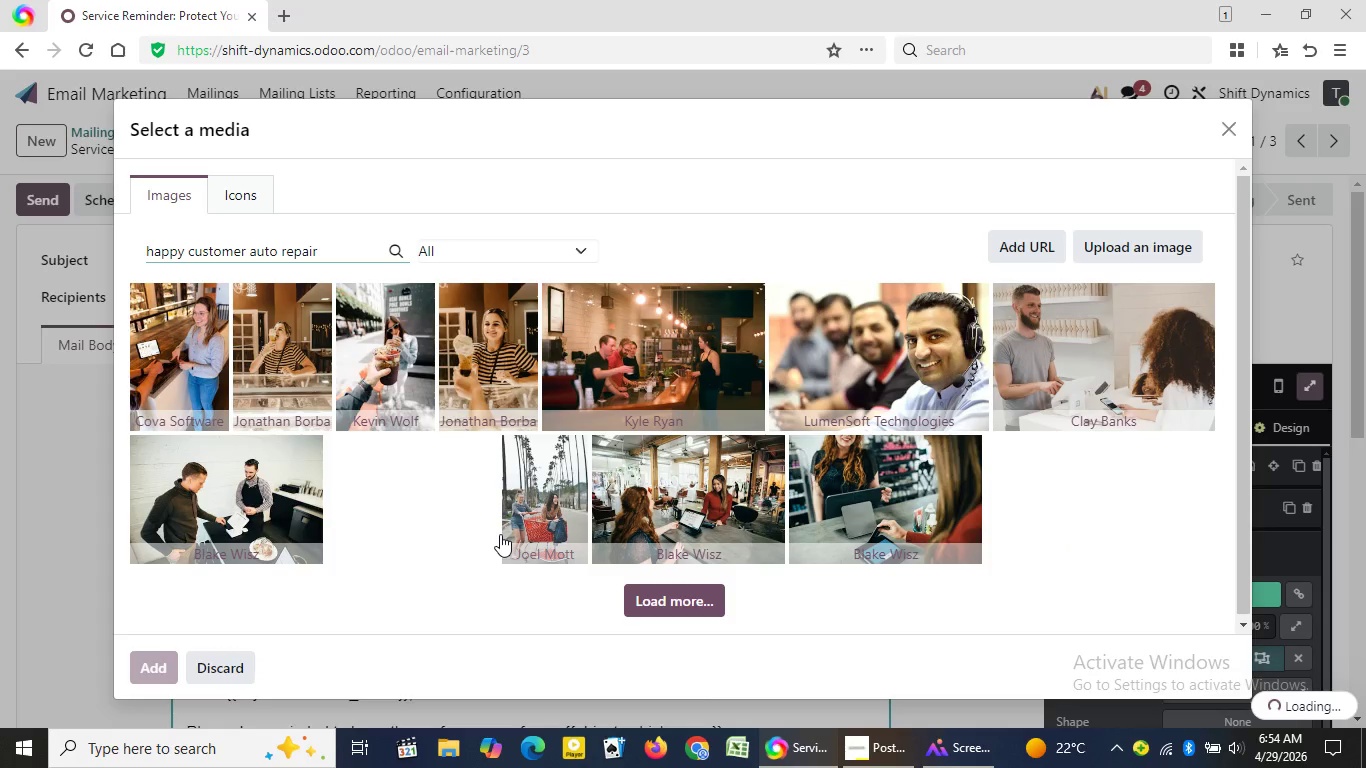 
left_click([328, 256])
 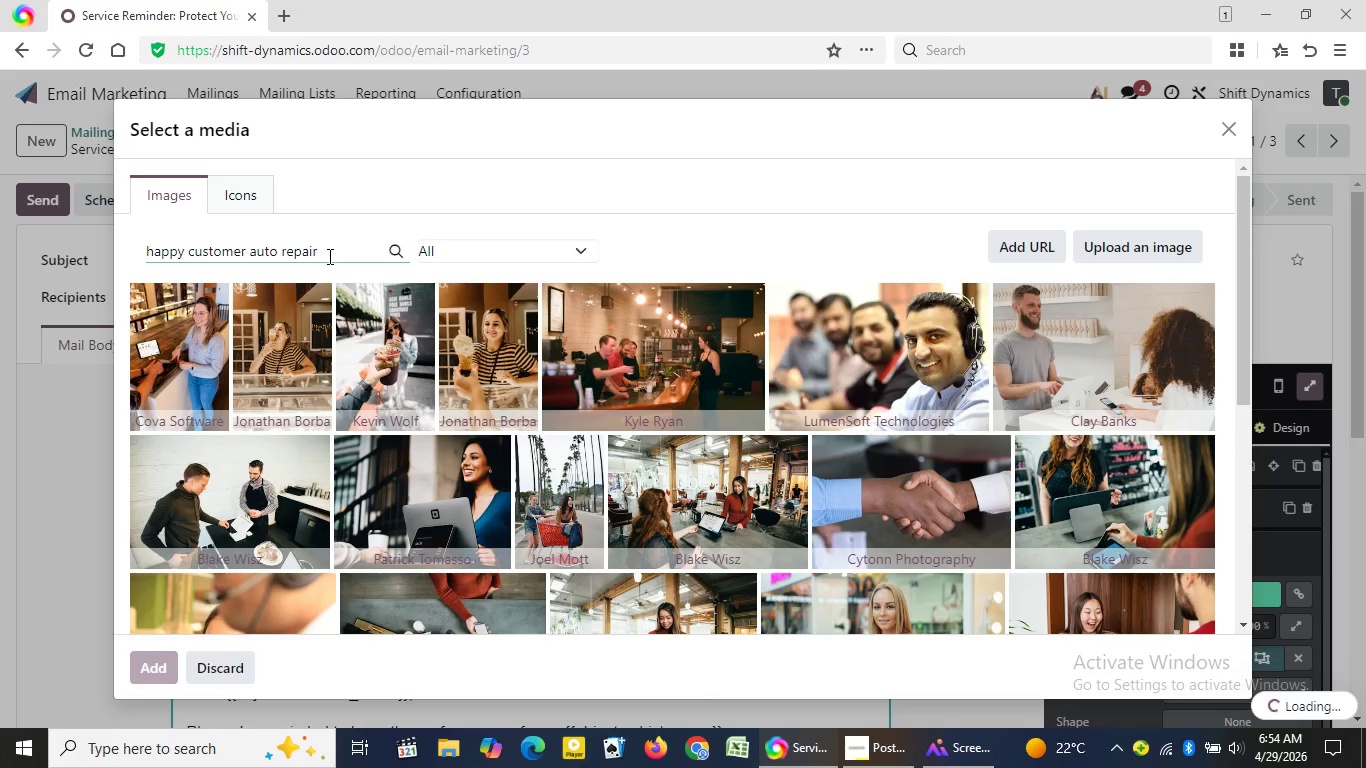 
left_click([328, 256])
 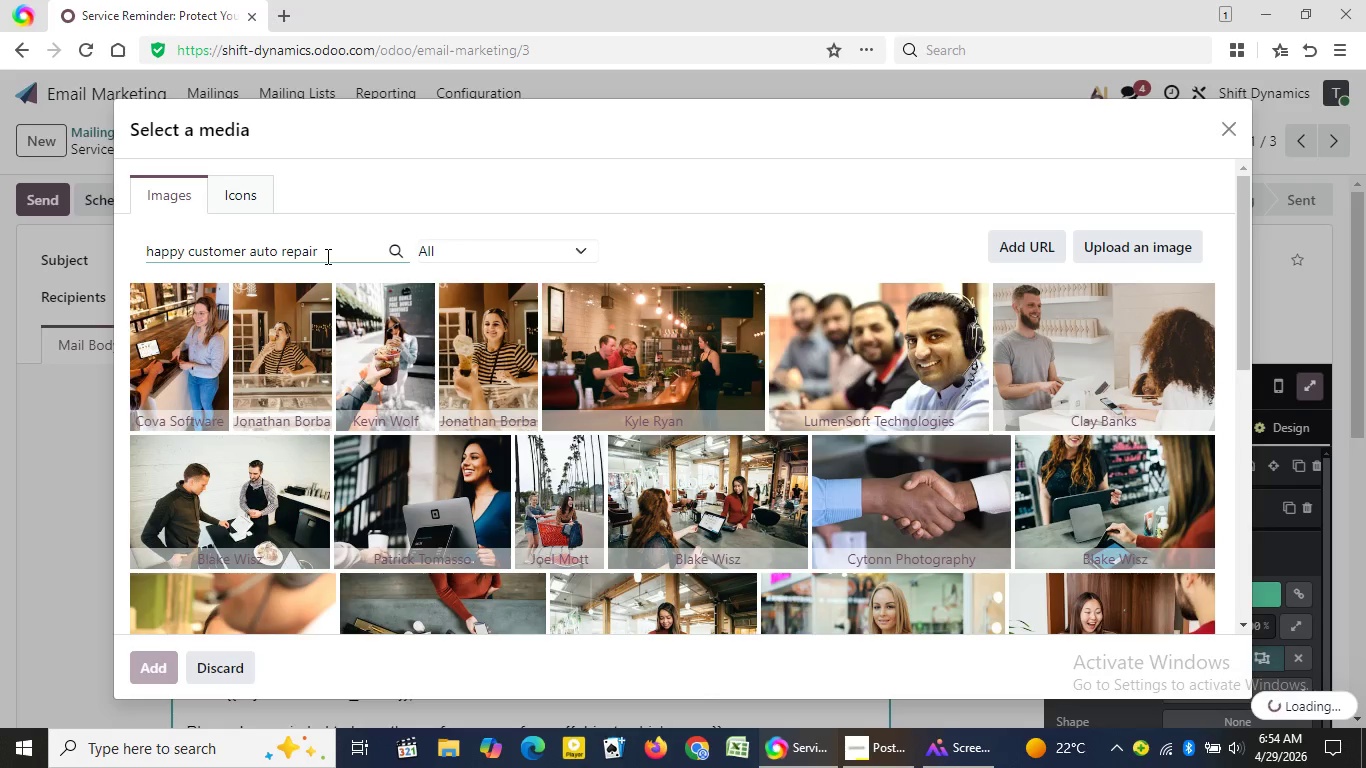 
left_click([326, 256])
 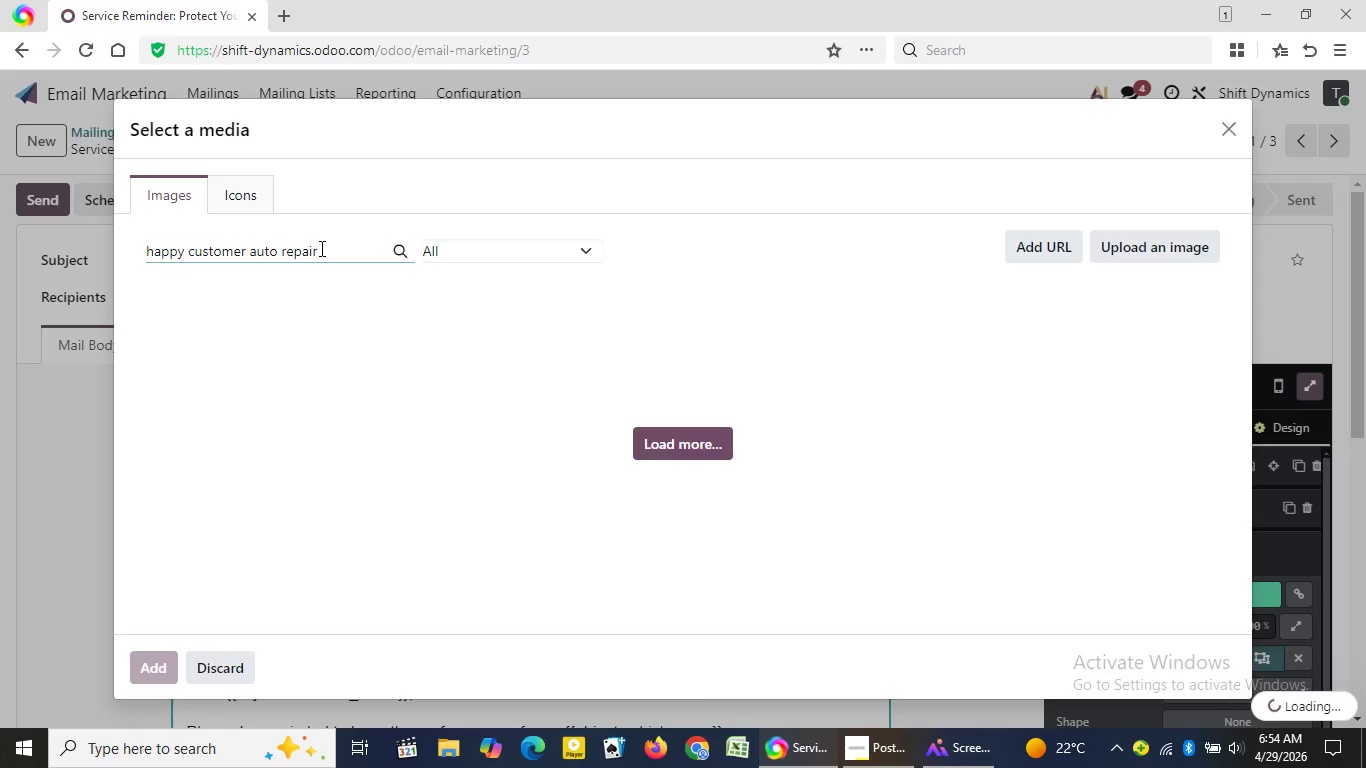 
double_click([320, 248])
 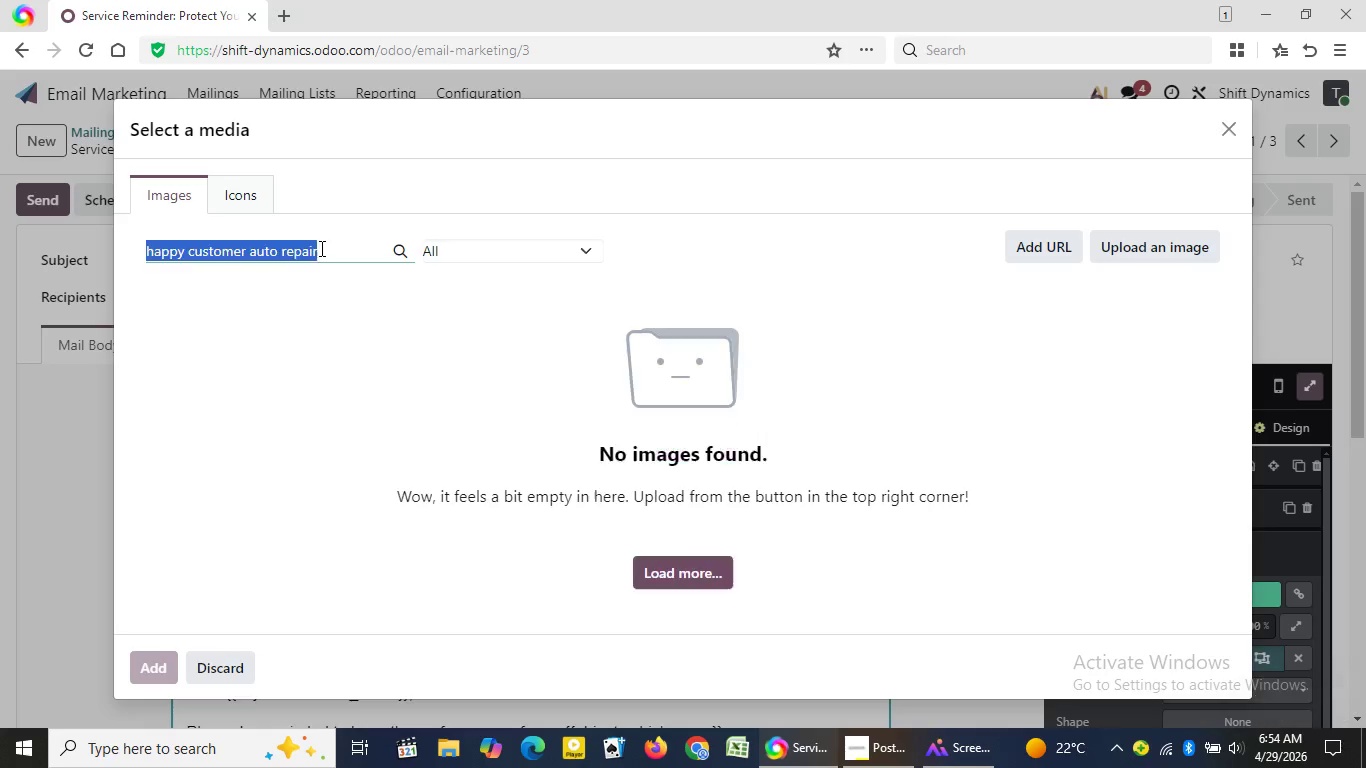 
triple_click([320, 248])
 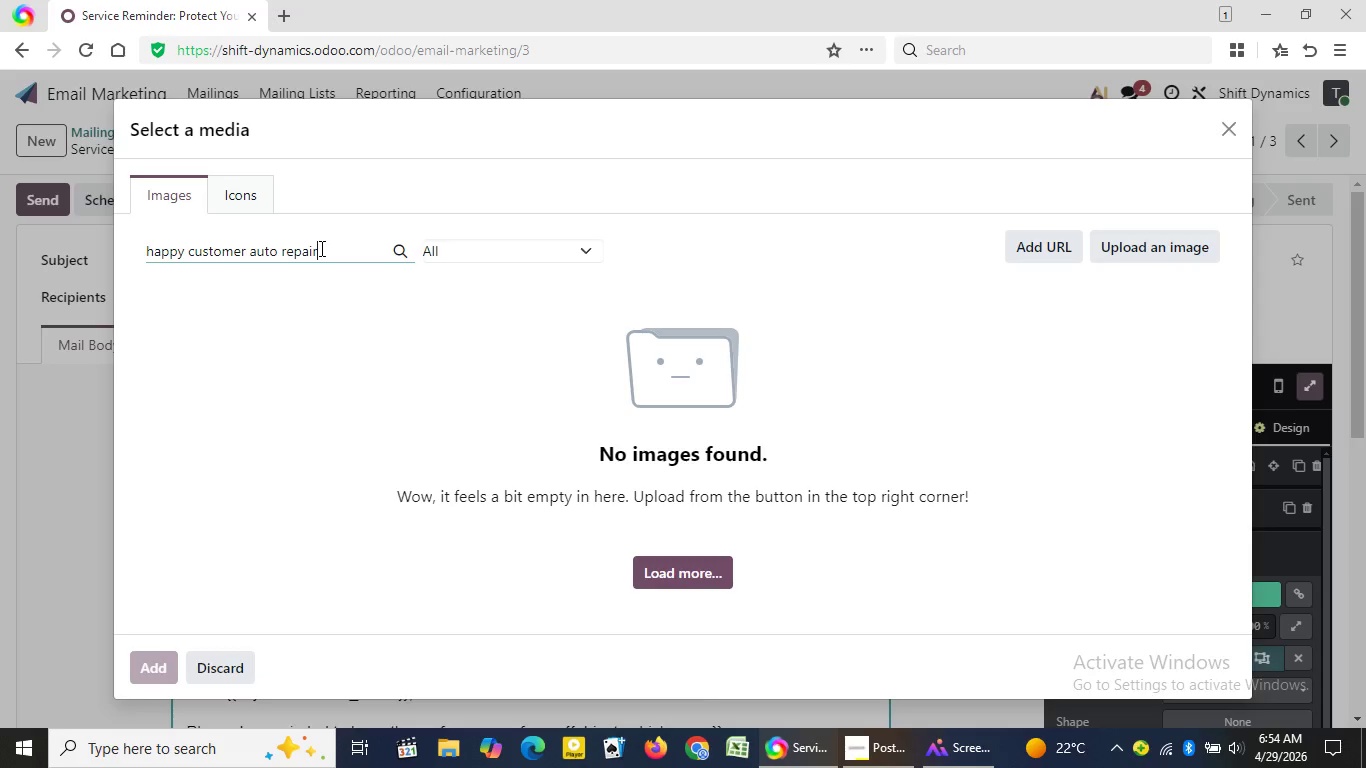 
left_click([320, 248])
 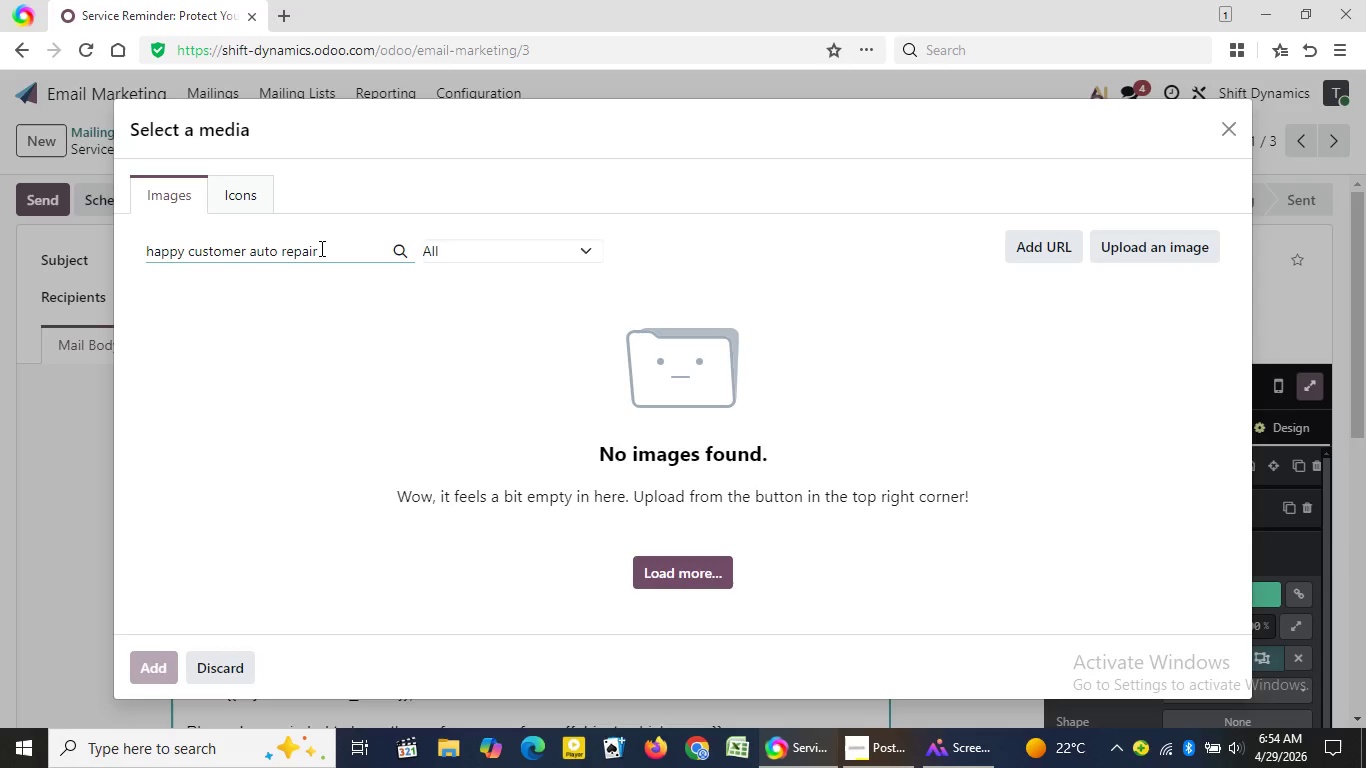 
type( shop)
 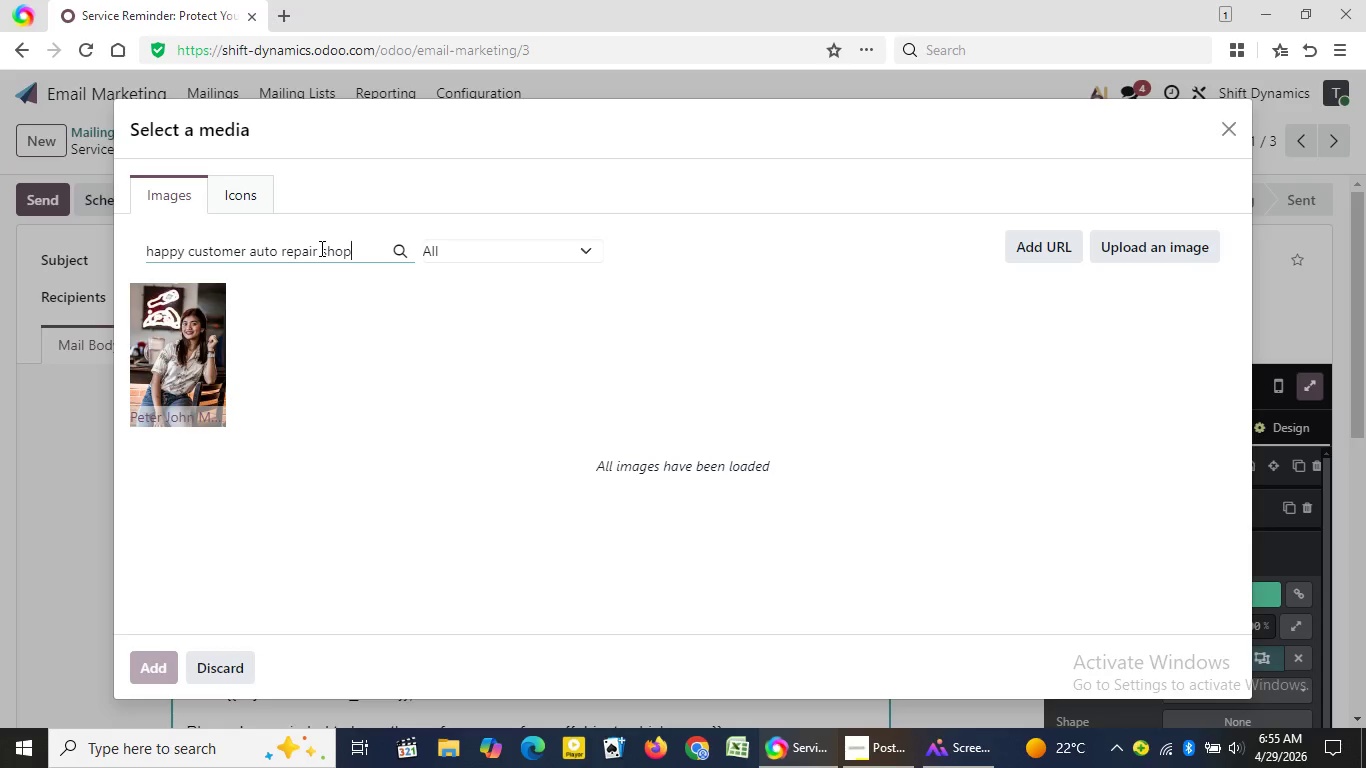 
wait(46.86)
 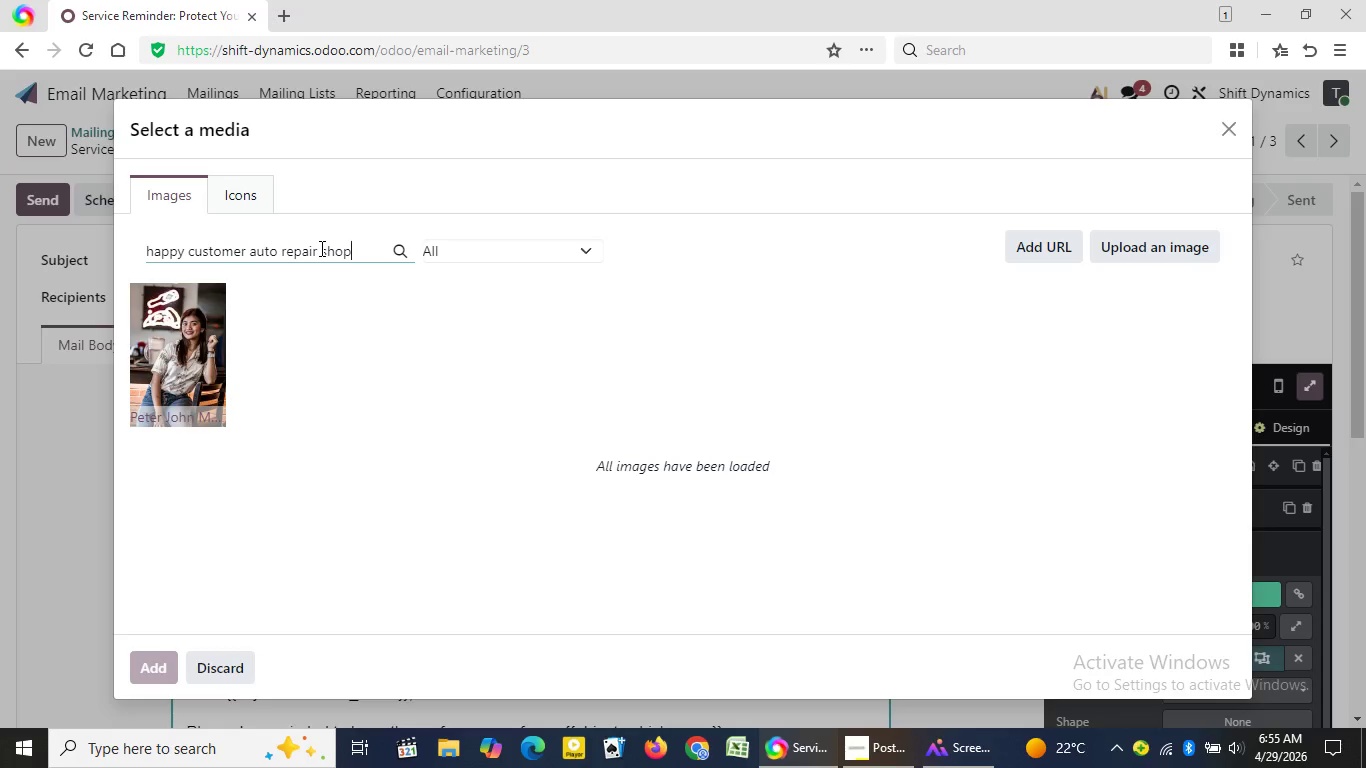 
key(Backspace)
 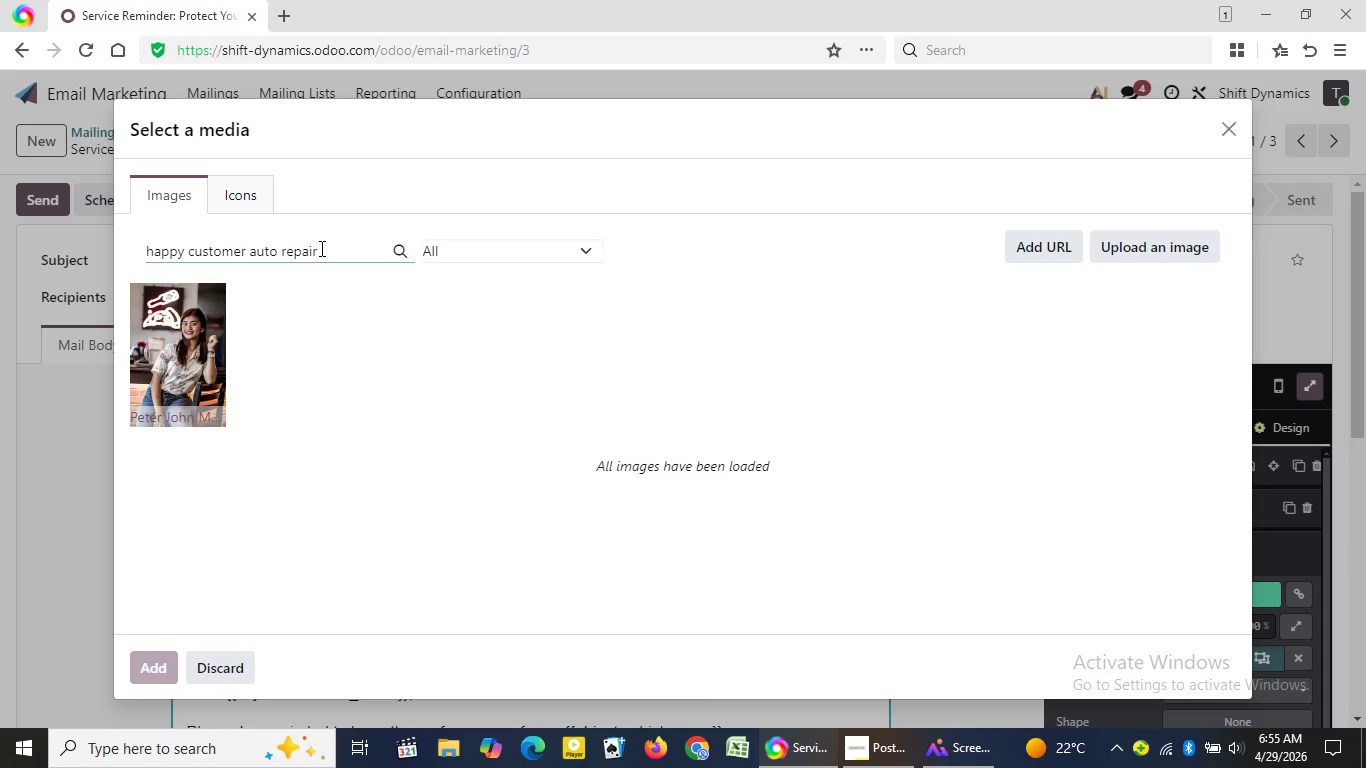 
key(Backspace)
 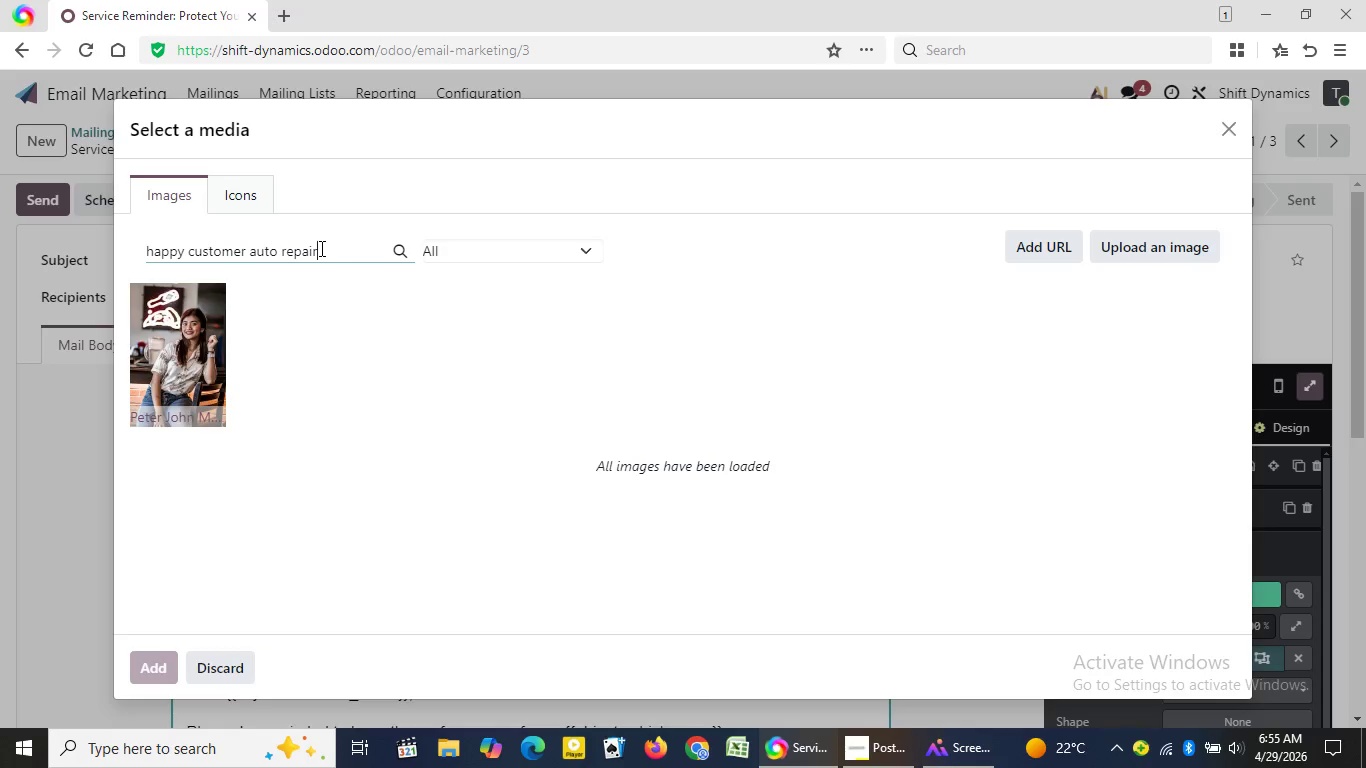 
key(Backspace)
 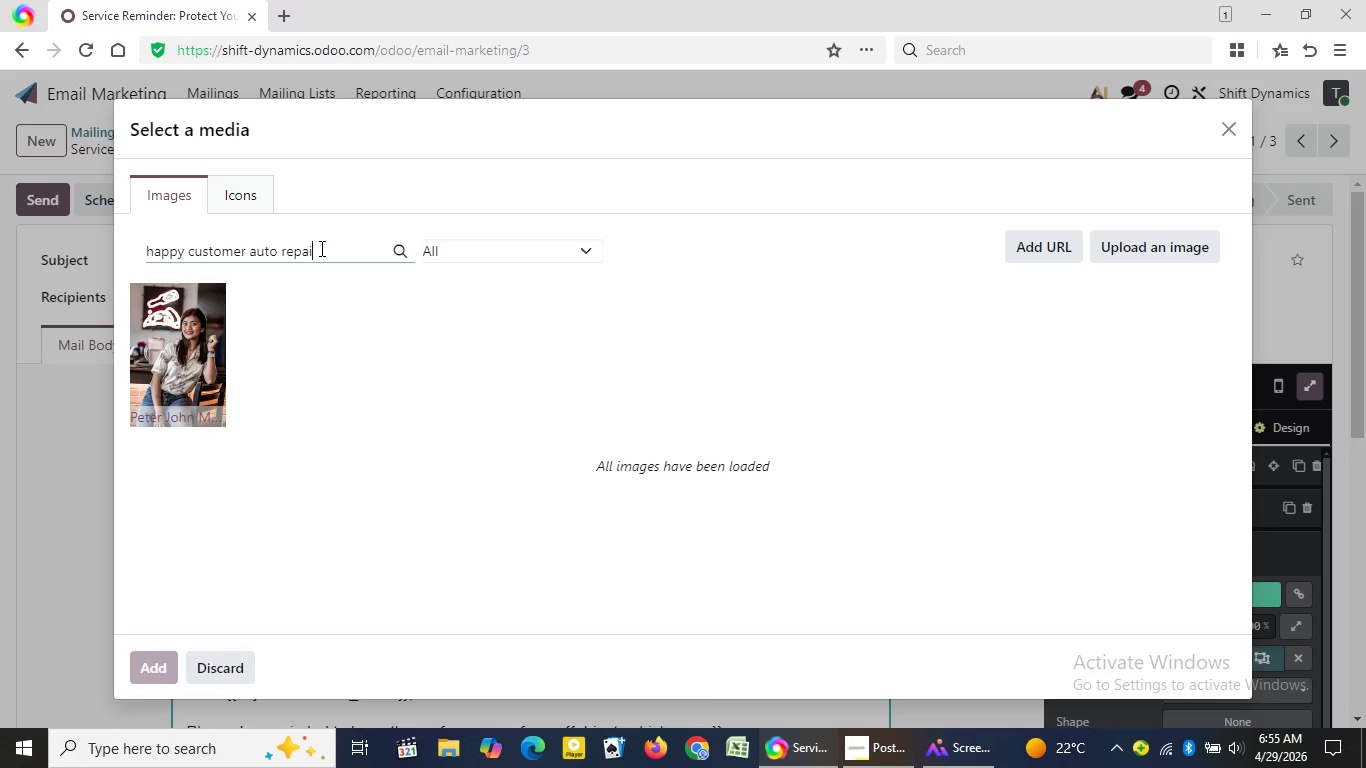 
key(Backspace)
 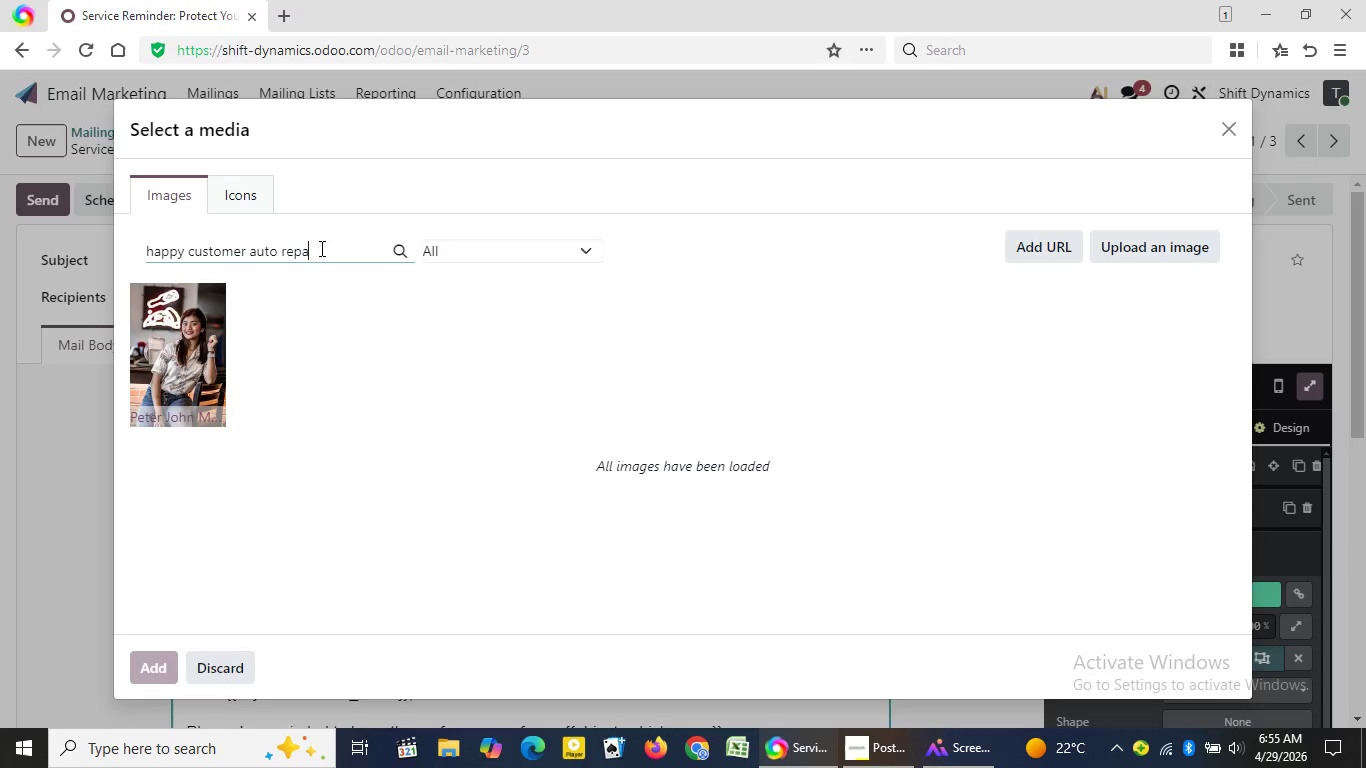 
key(Backspace)
 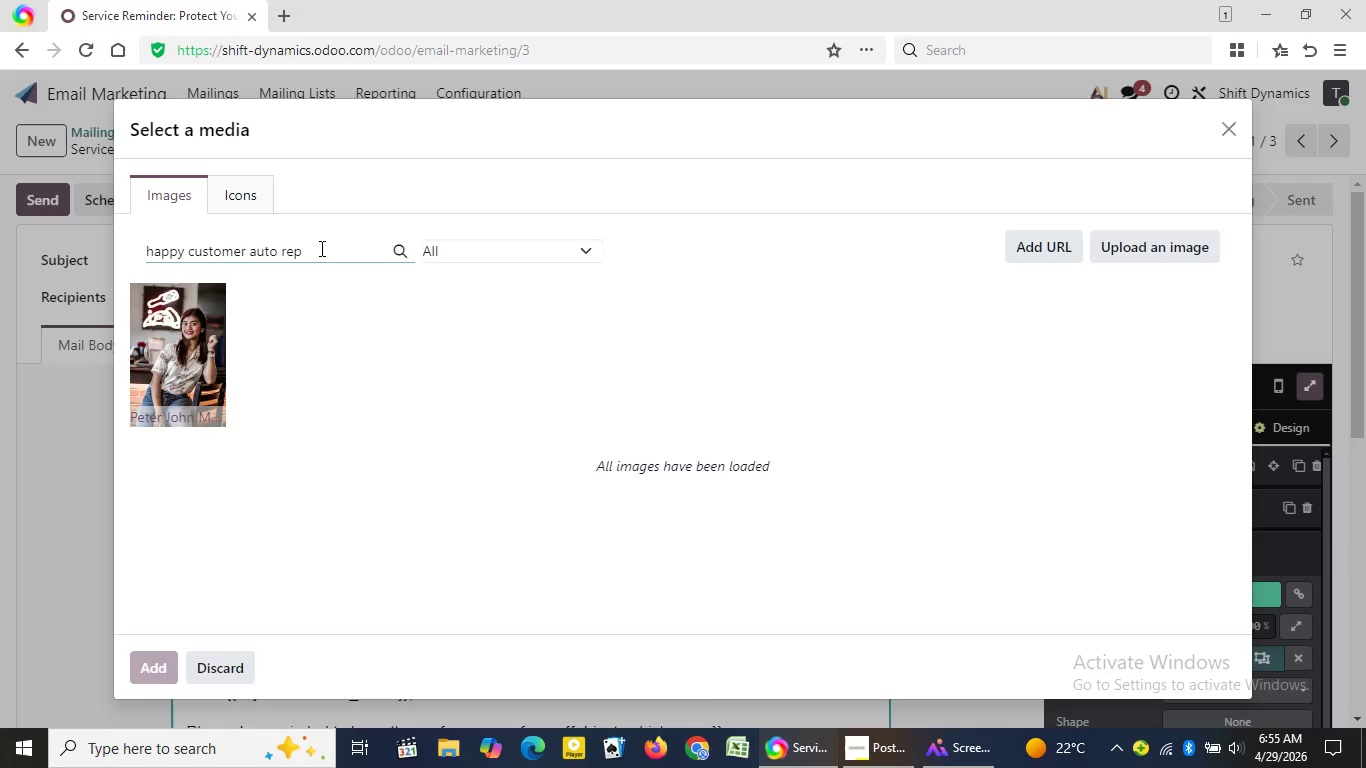 
key(Backspace)
 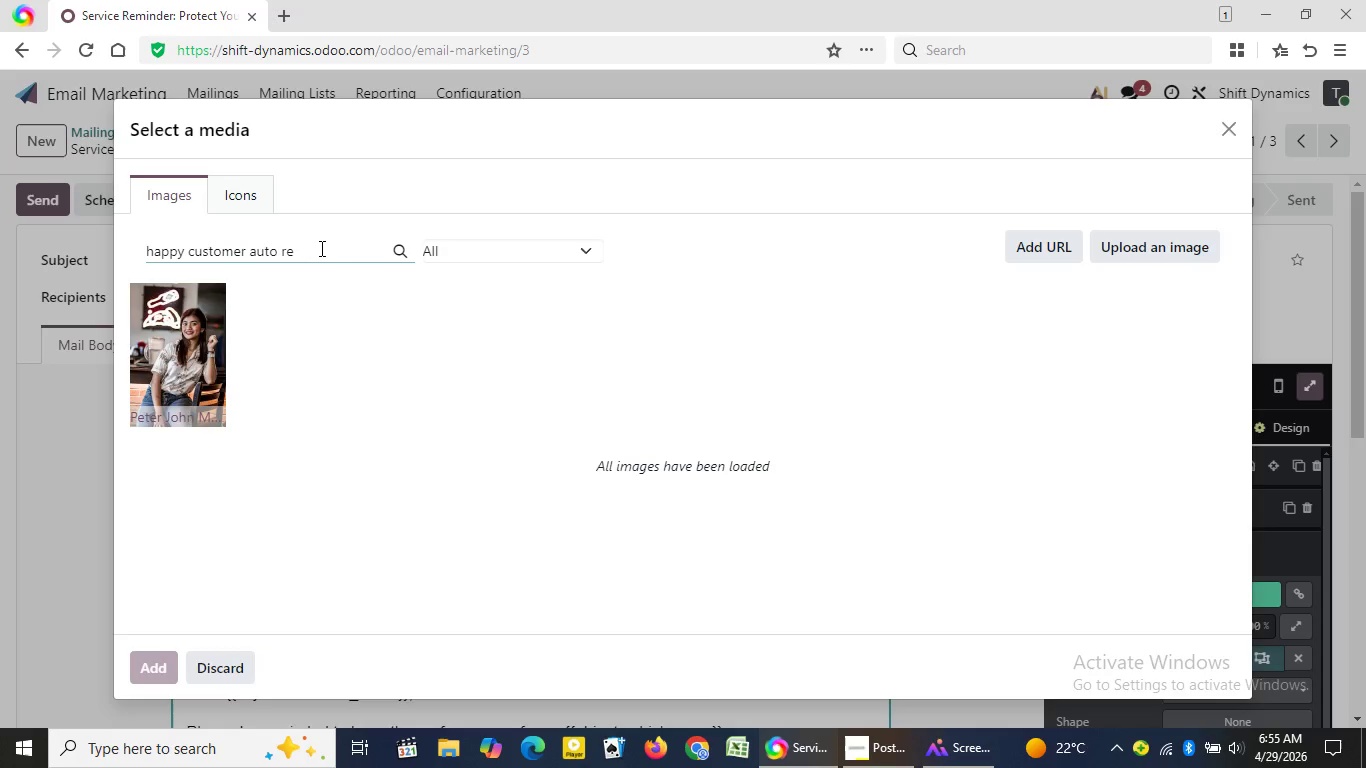 
key(Backspace)
 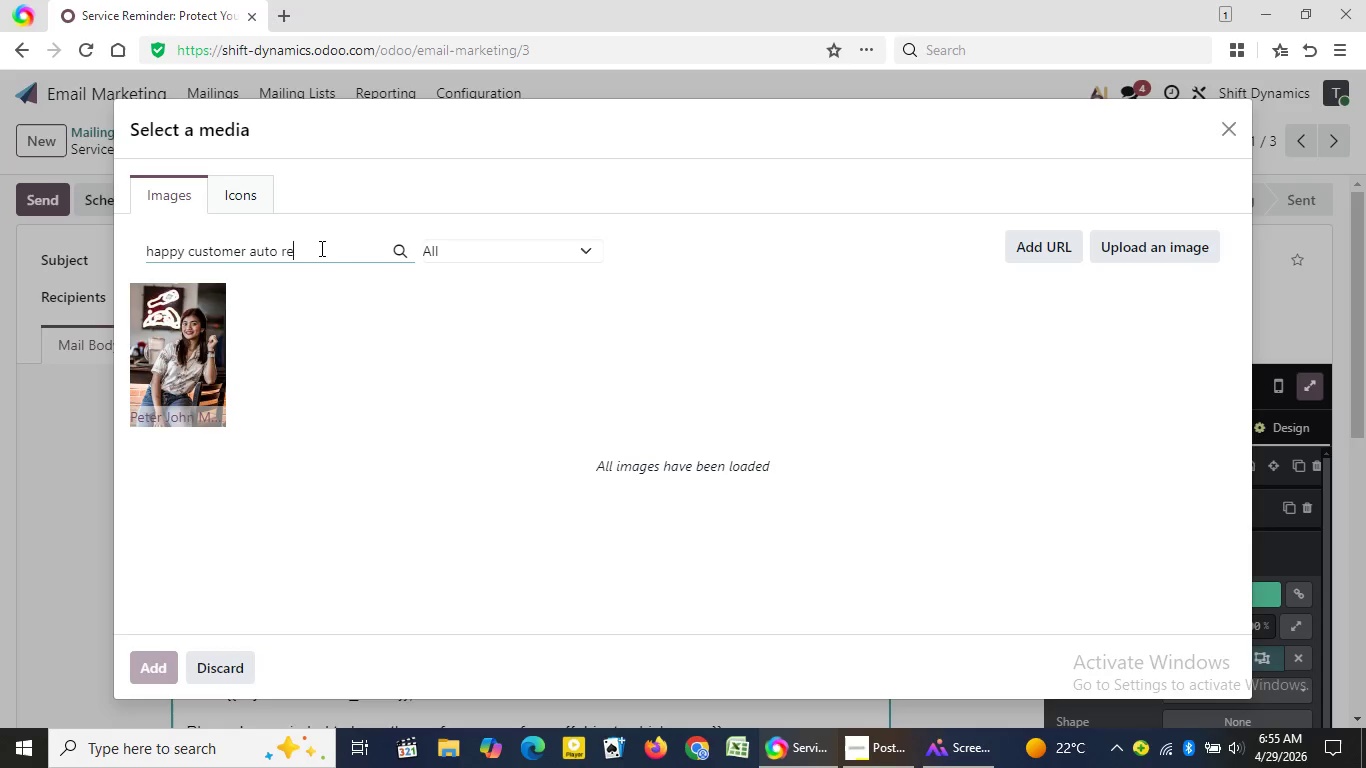 
key(Backspace)
 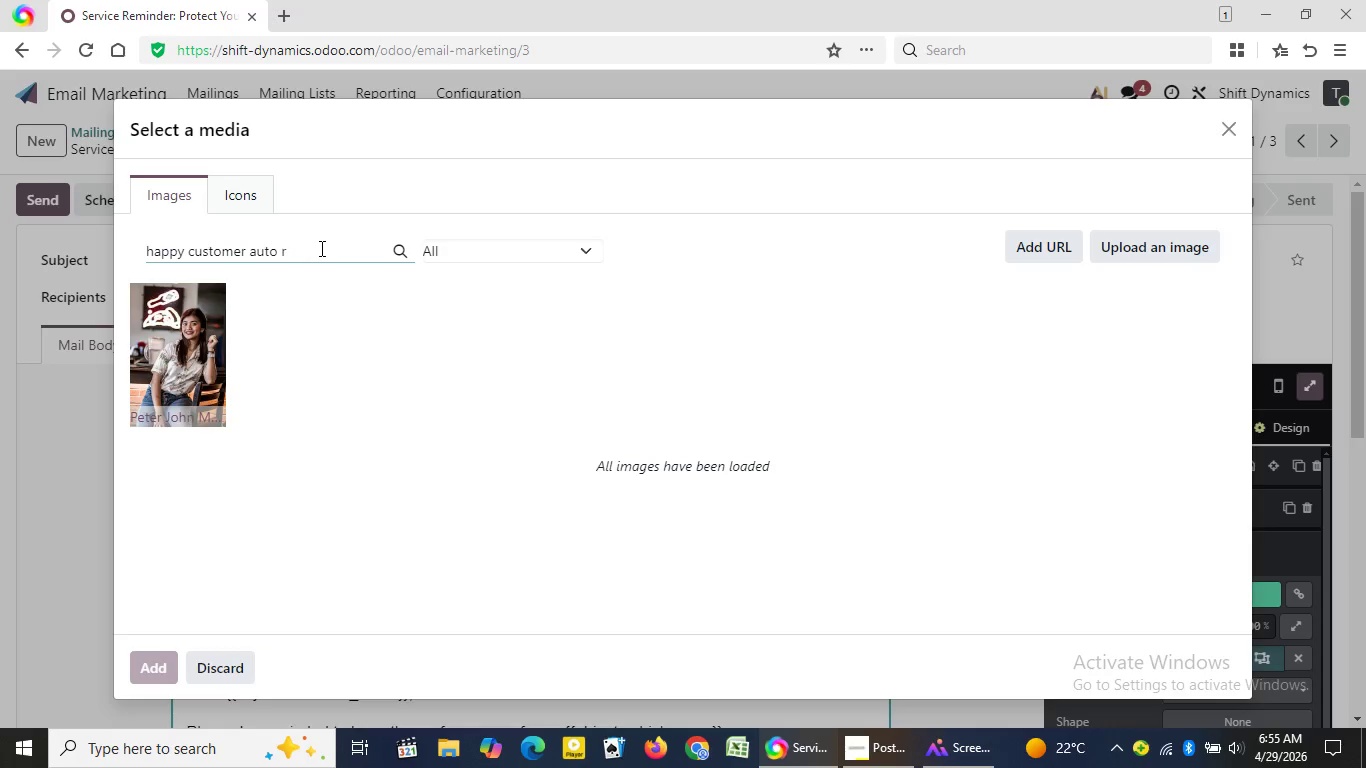 
key(Backspace)
 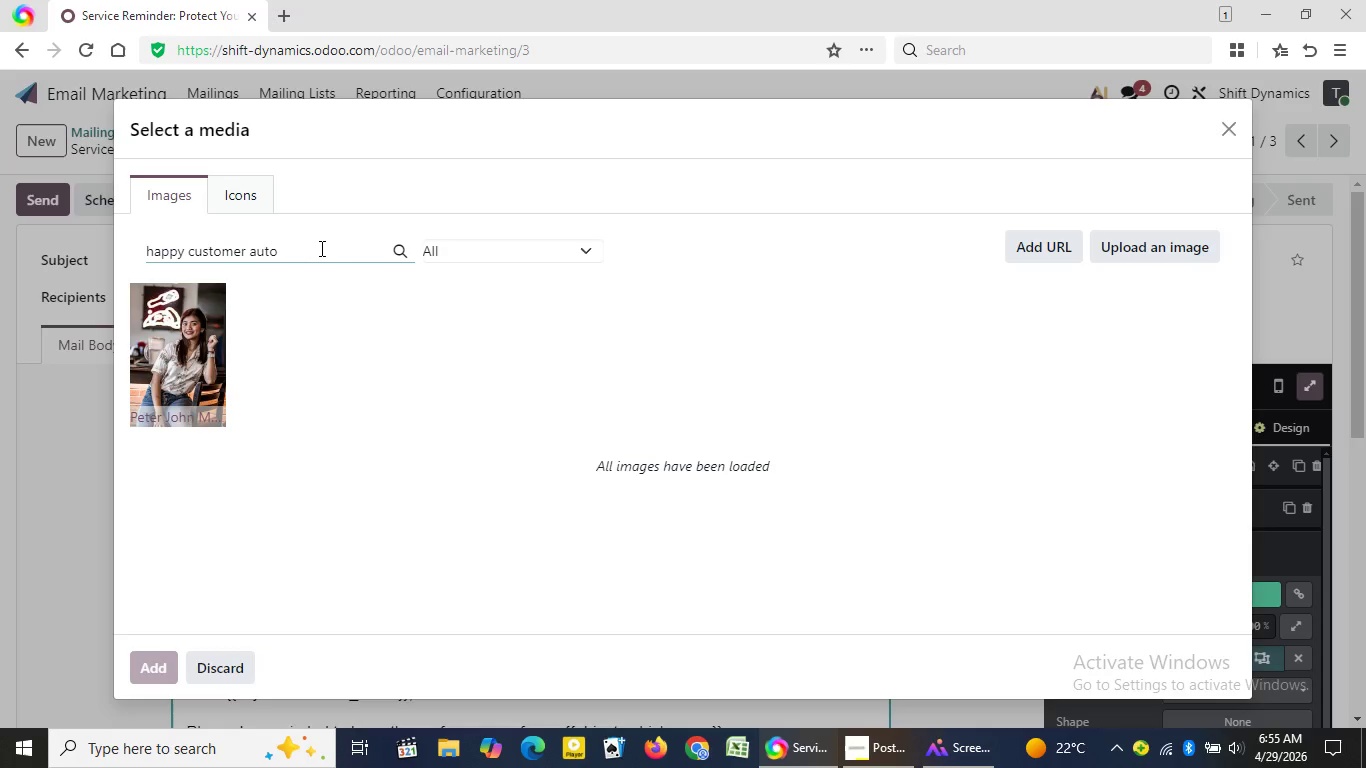 
key(Backspace)
 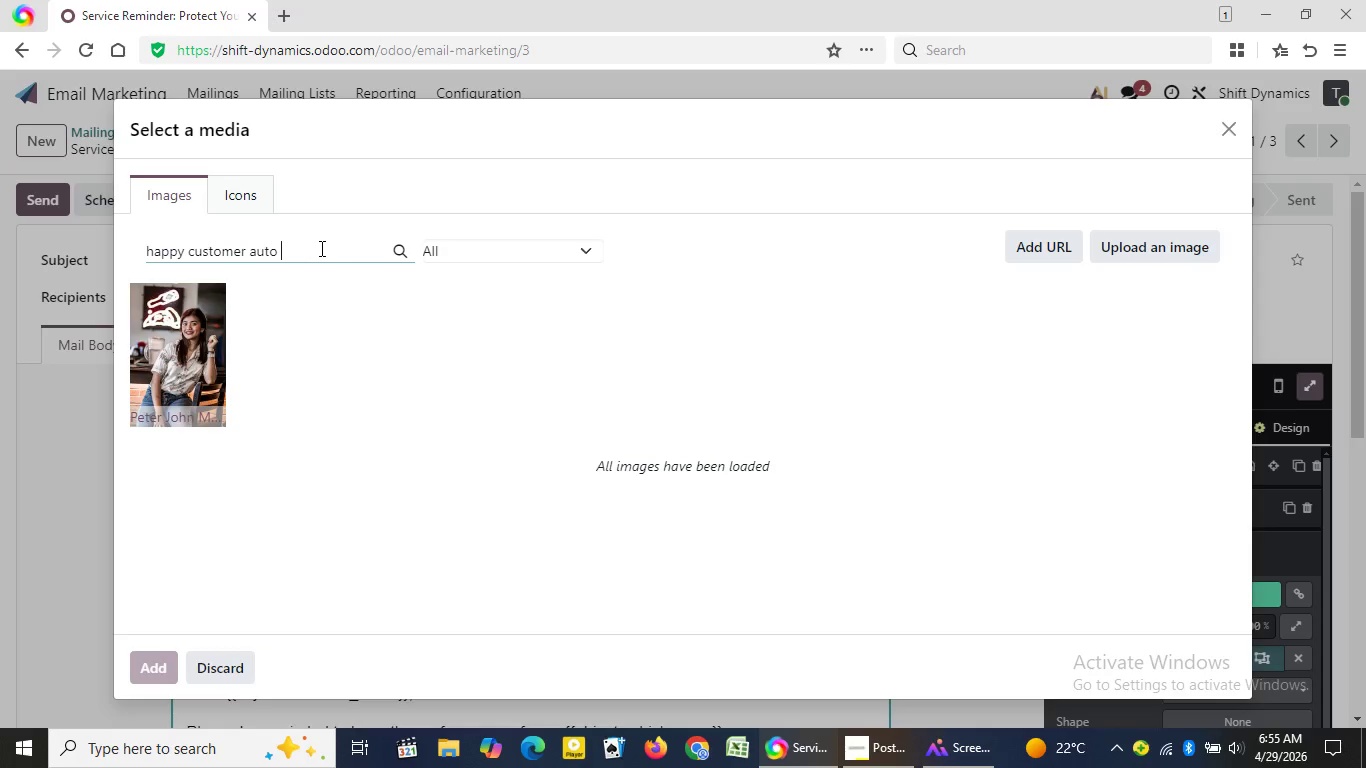 
key(Backspace)
 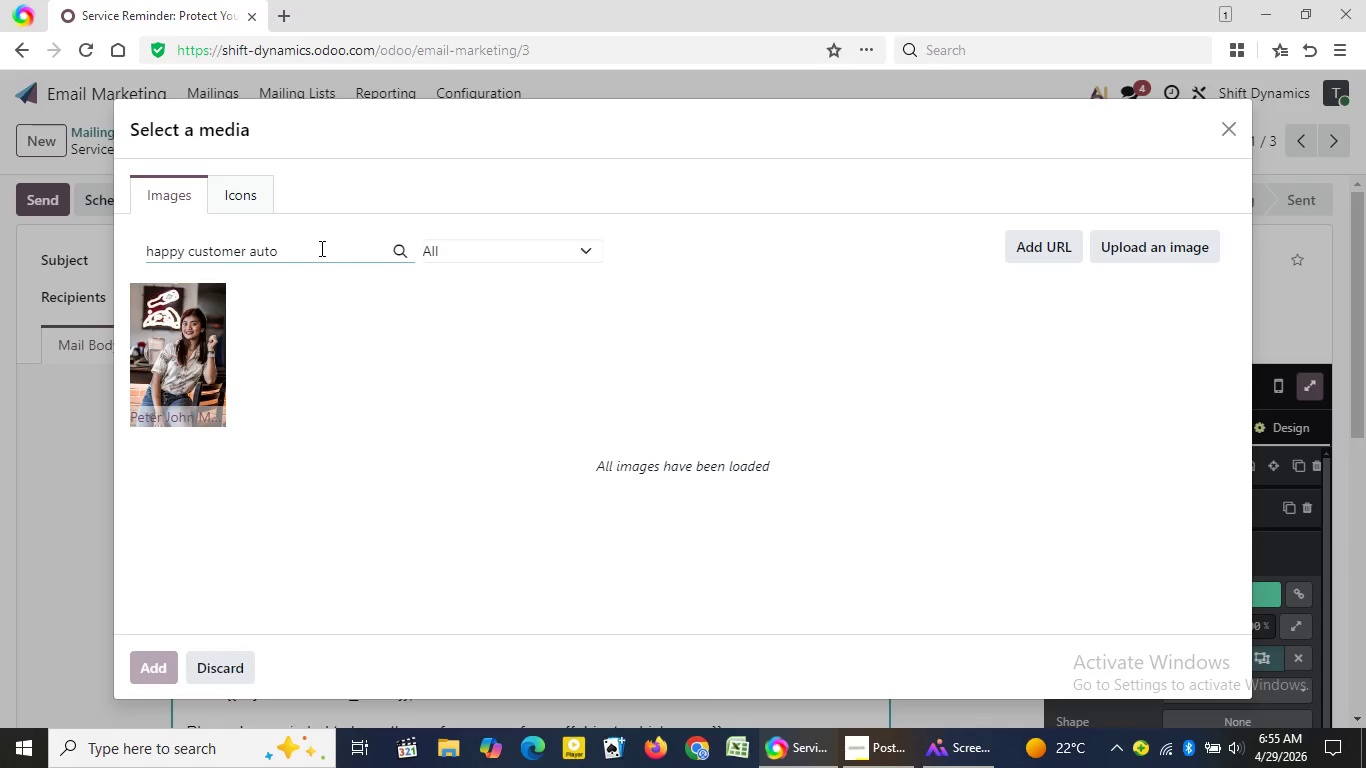 
key(Backspace)
 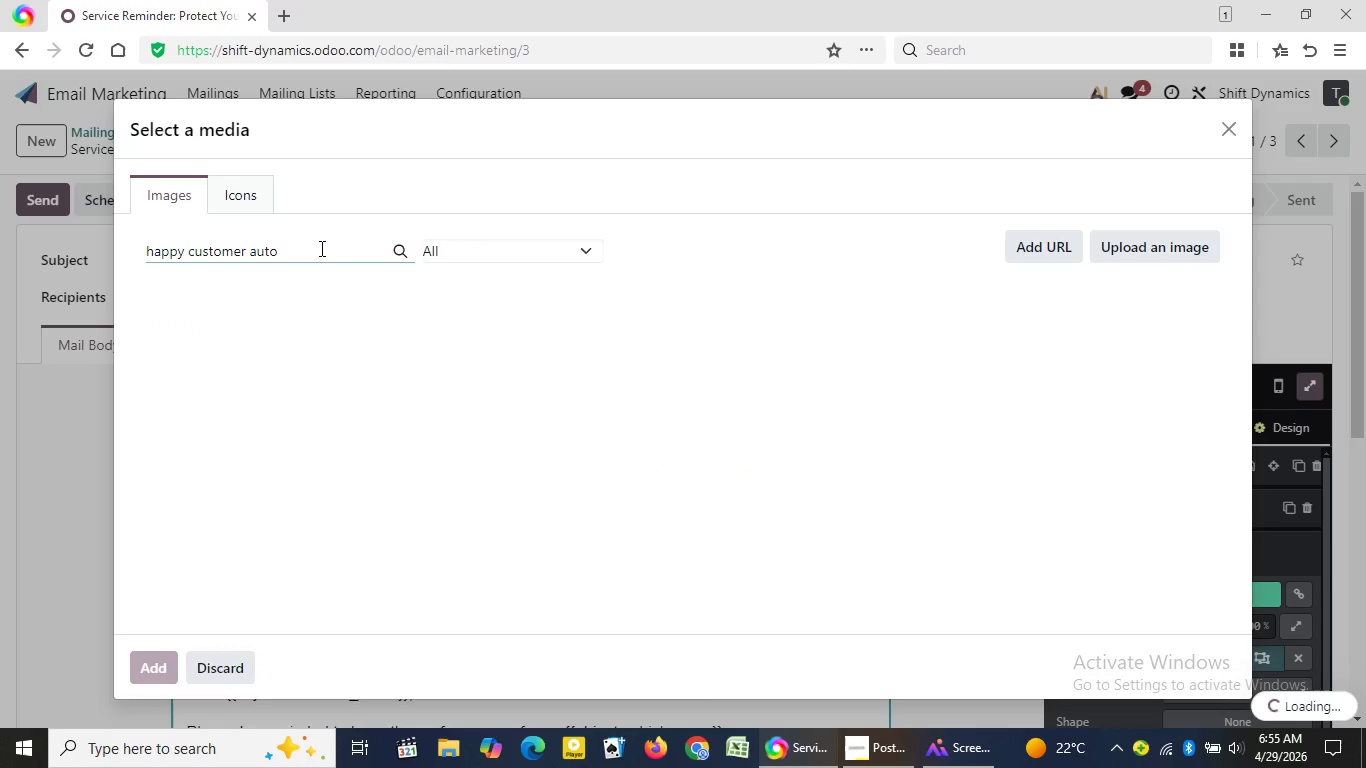 
key(Backspace)
 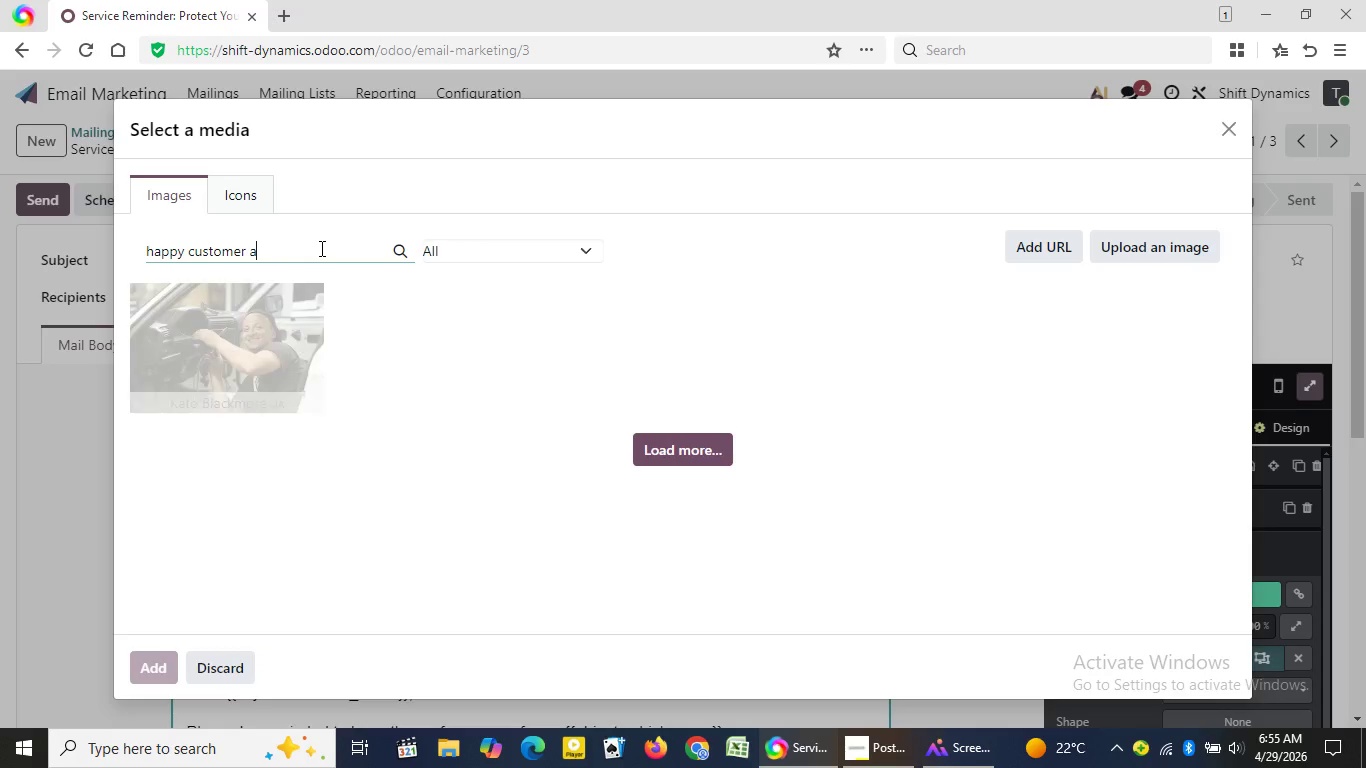 
key(Backspace)
 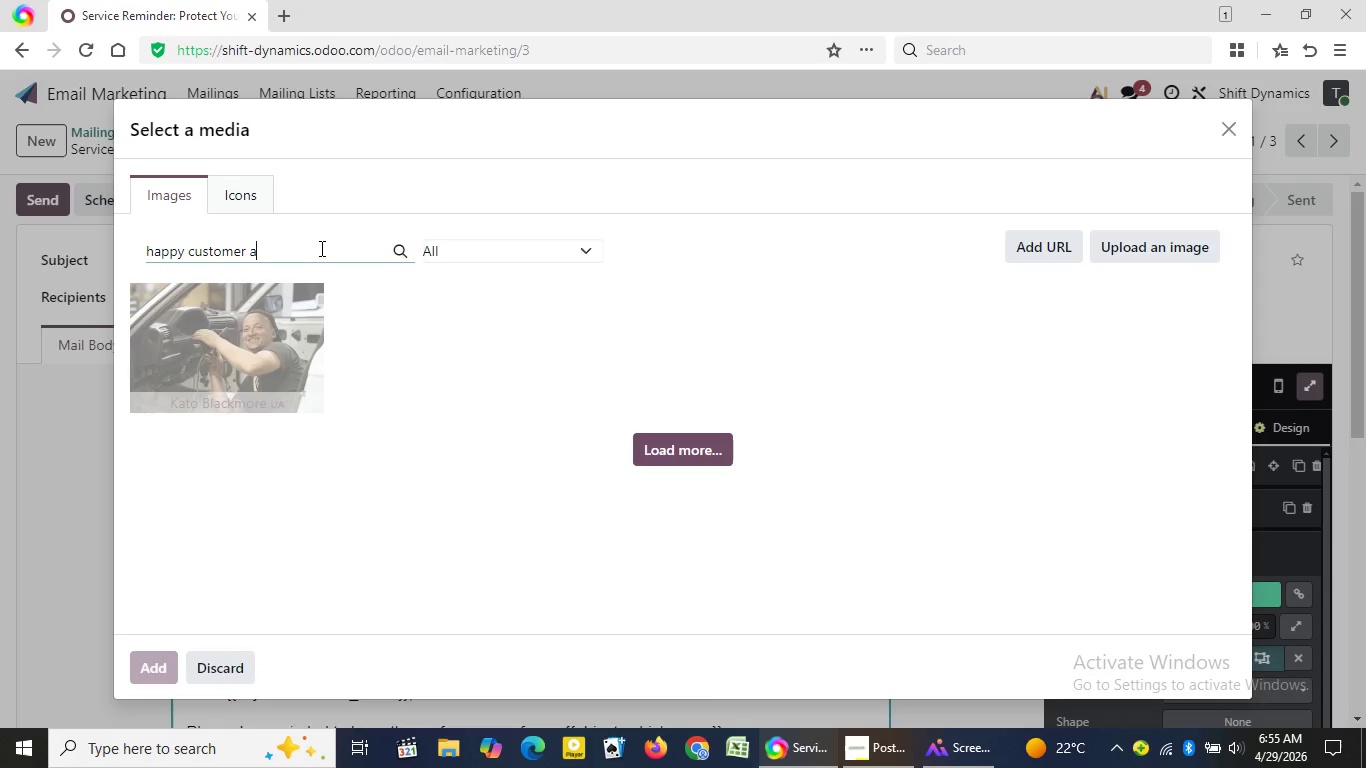 
key(Backspace)
 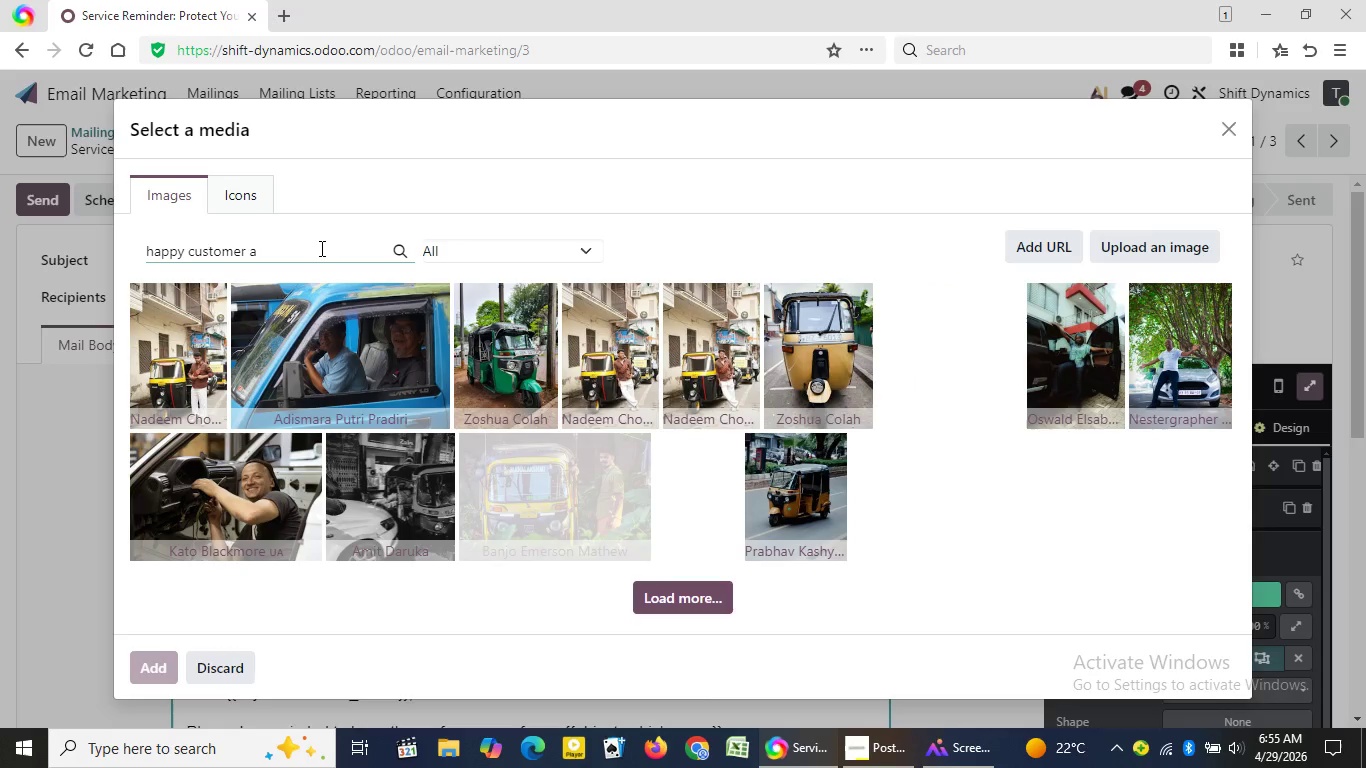 
key(Backspace)
 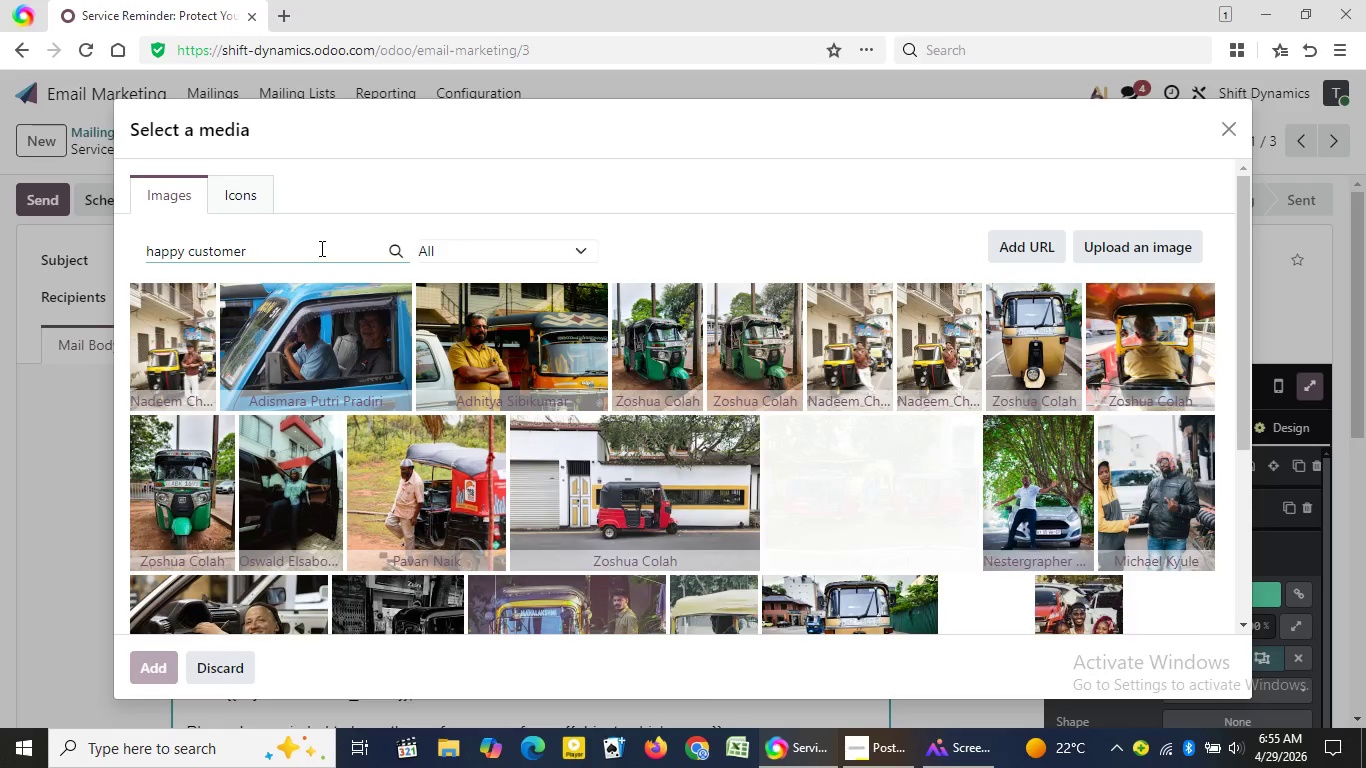 
key(Backspace)
 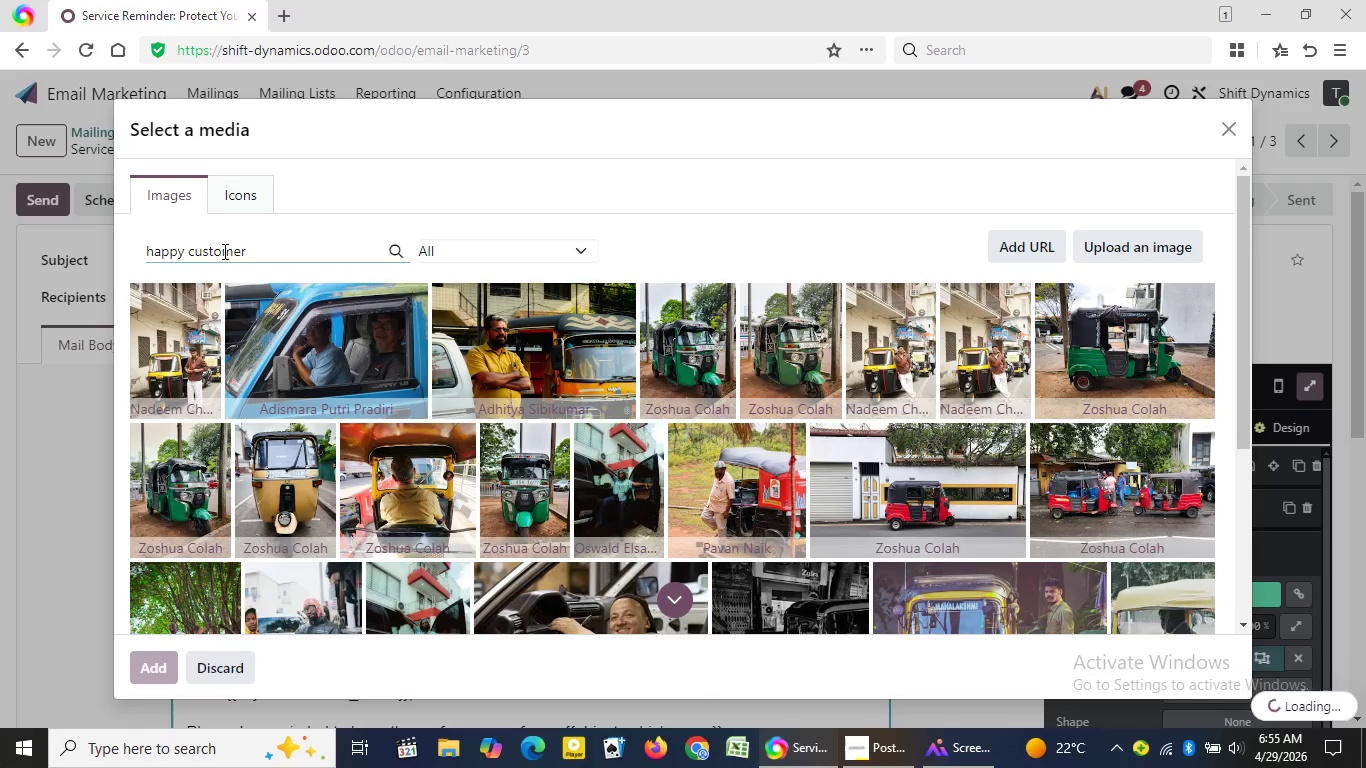 
key(Backspace)
 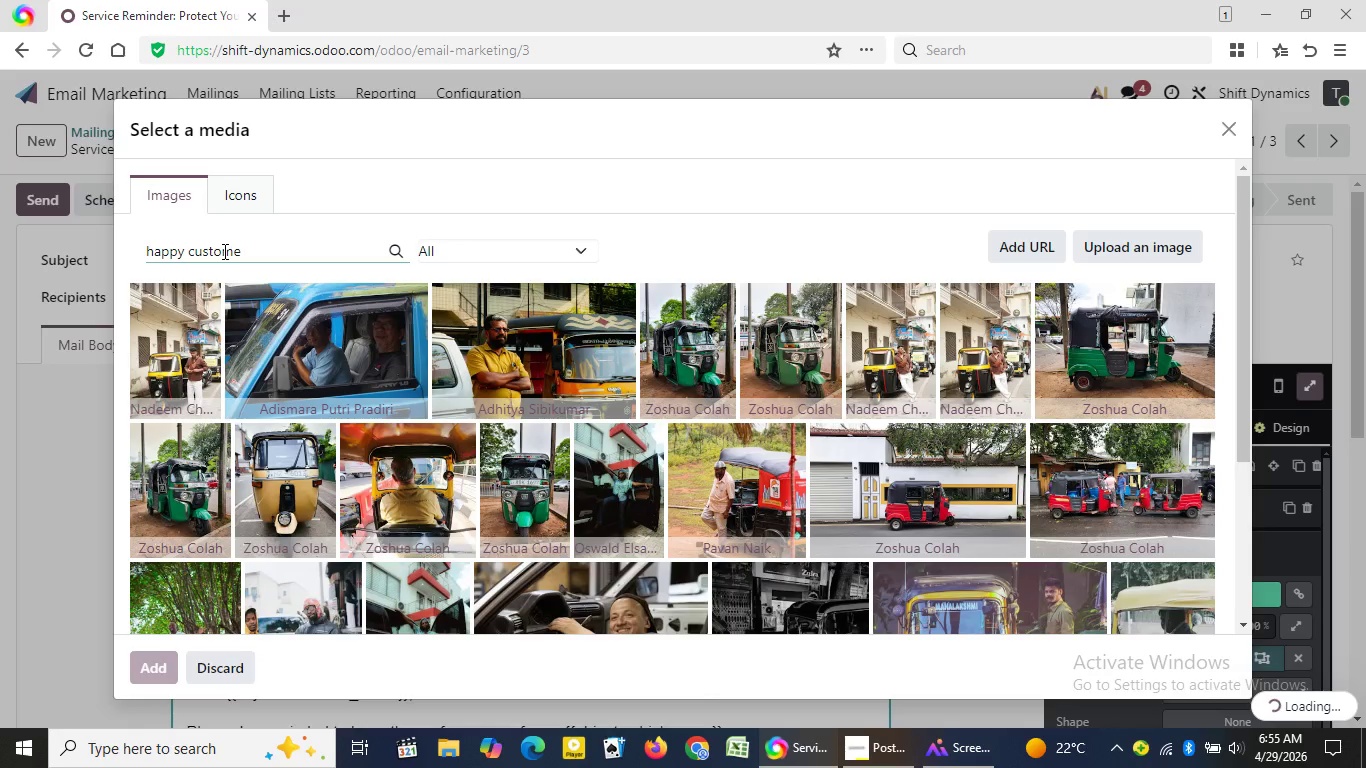 
key(Backspace)
 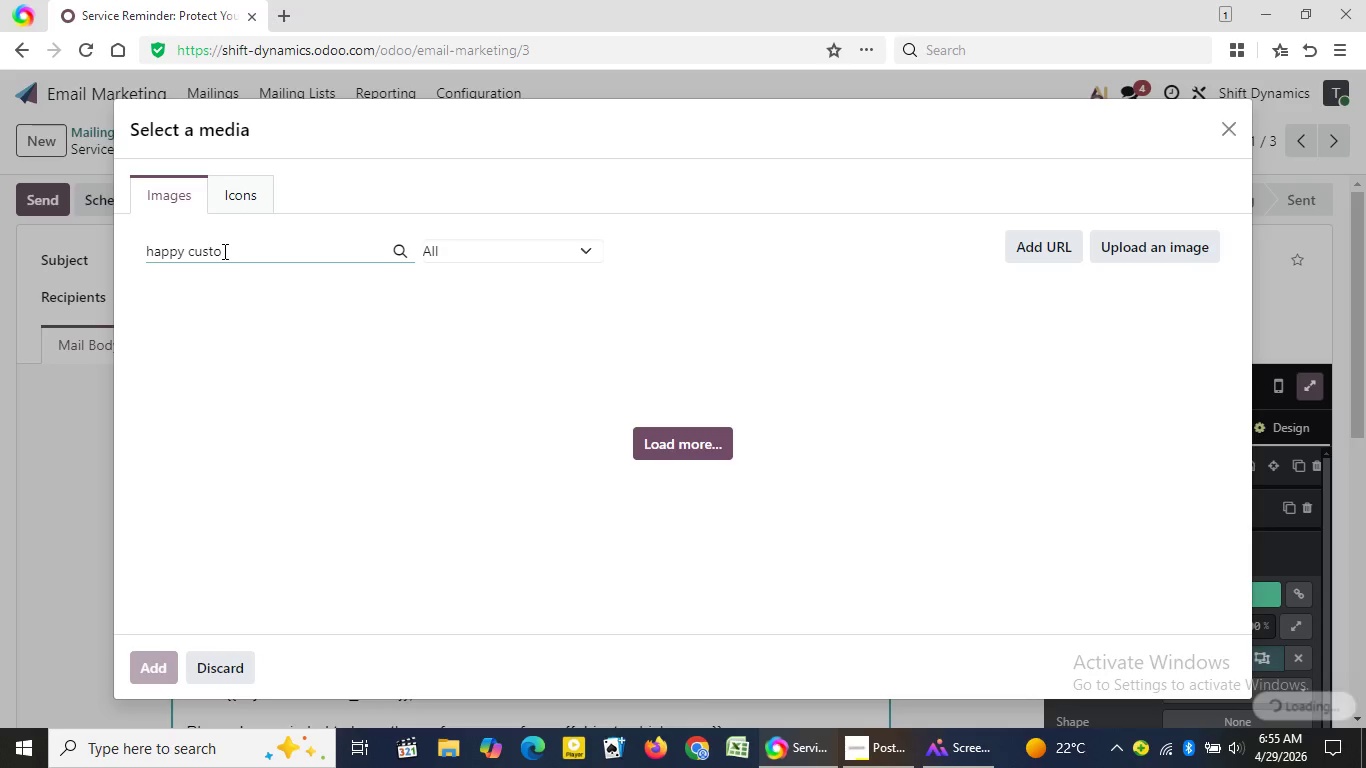 
key(Backspace)
 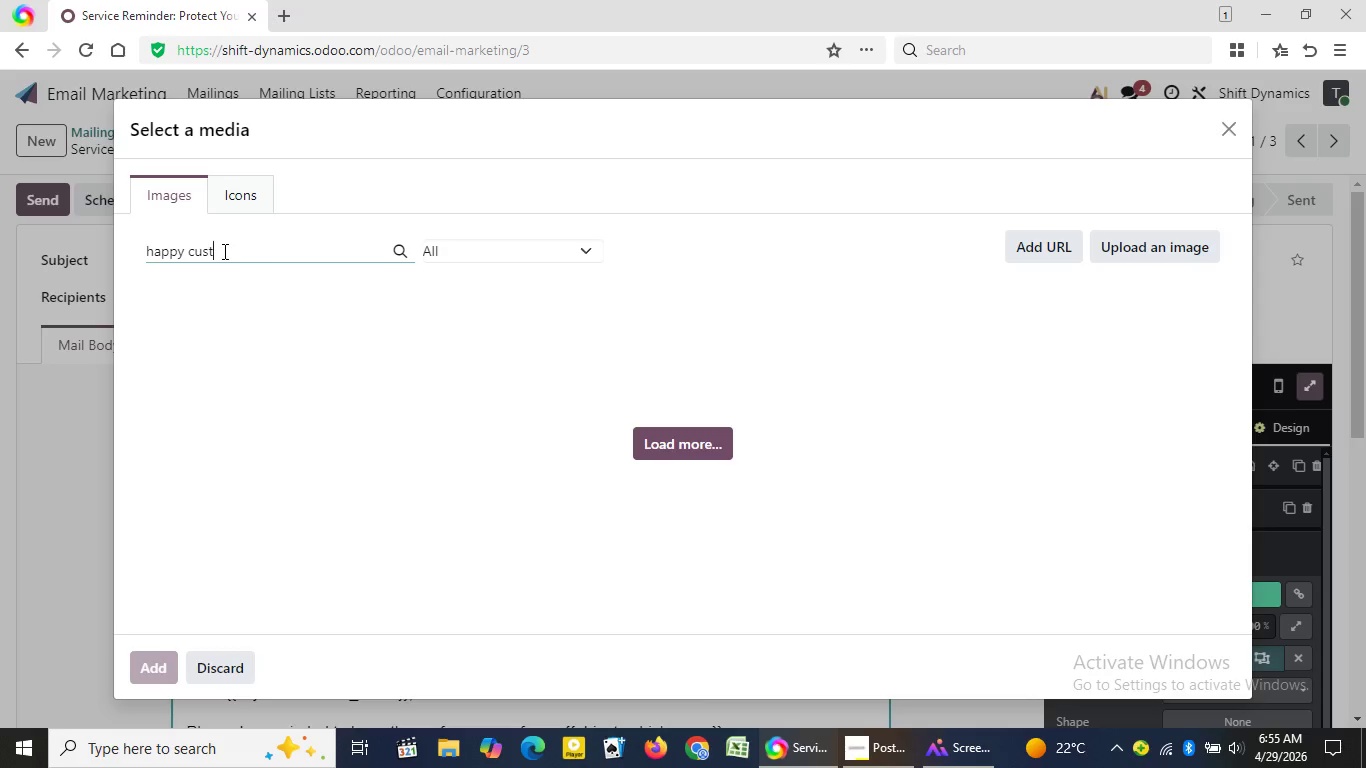 
key(Backspace)
 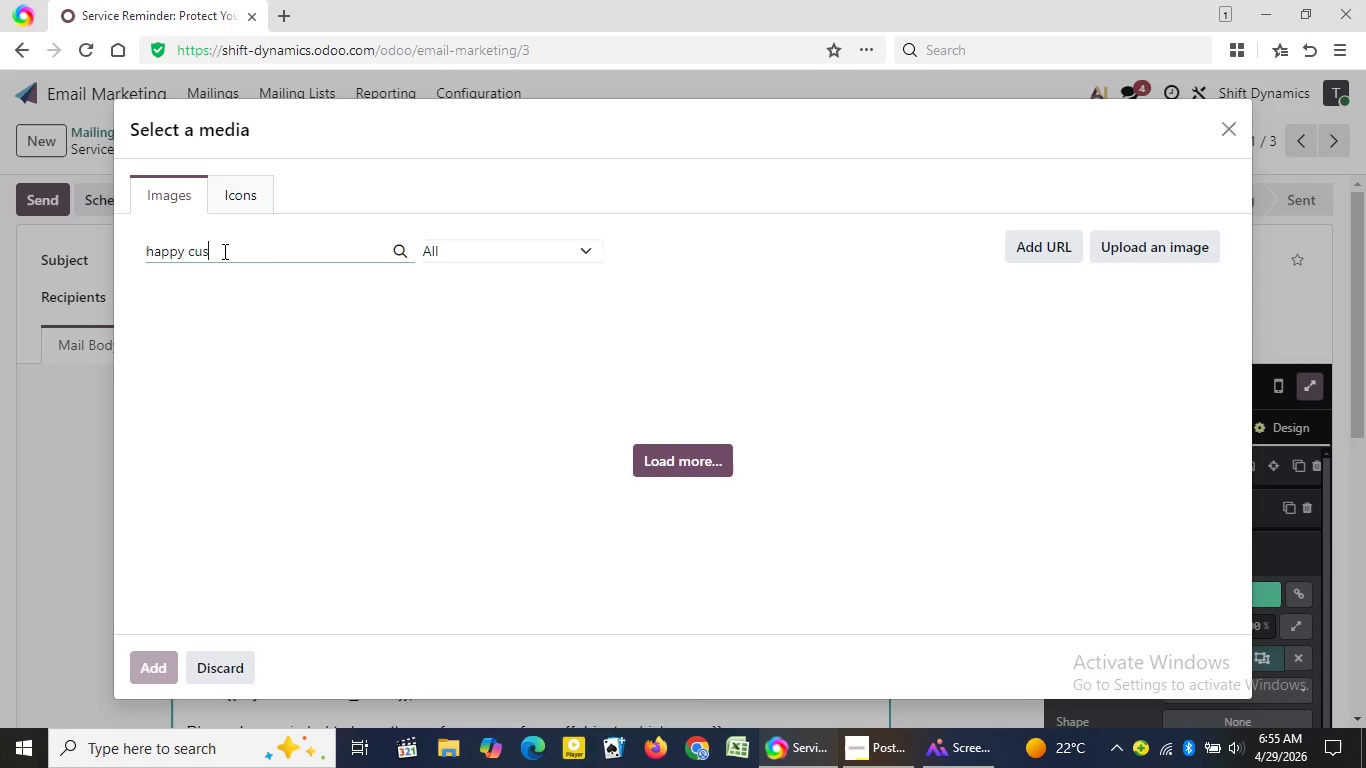 
key(Backspace)
 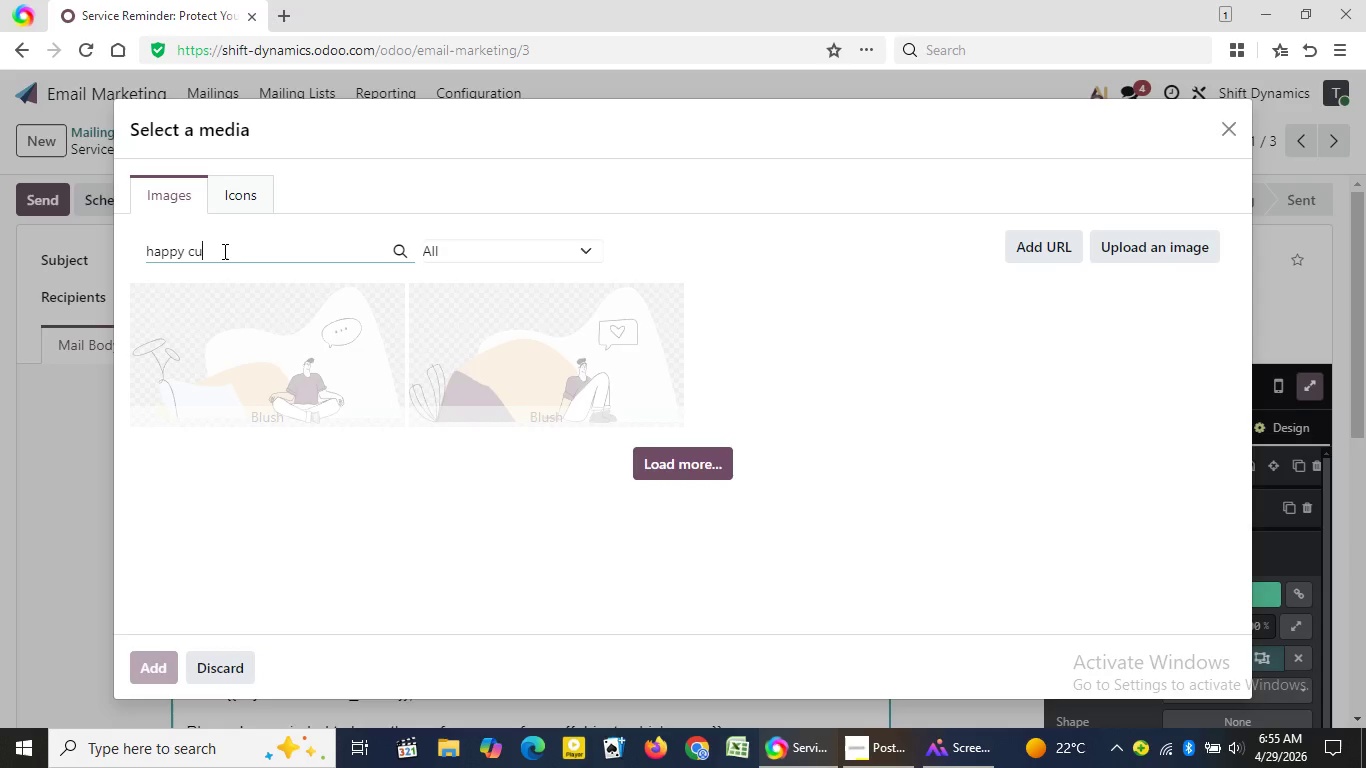 
key(Backspace)
 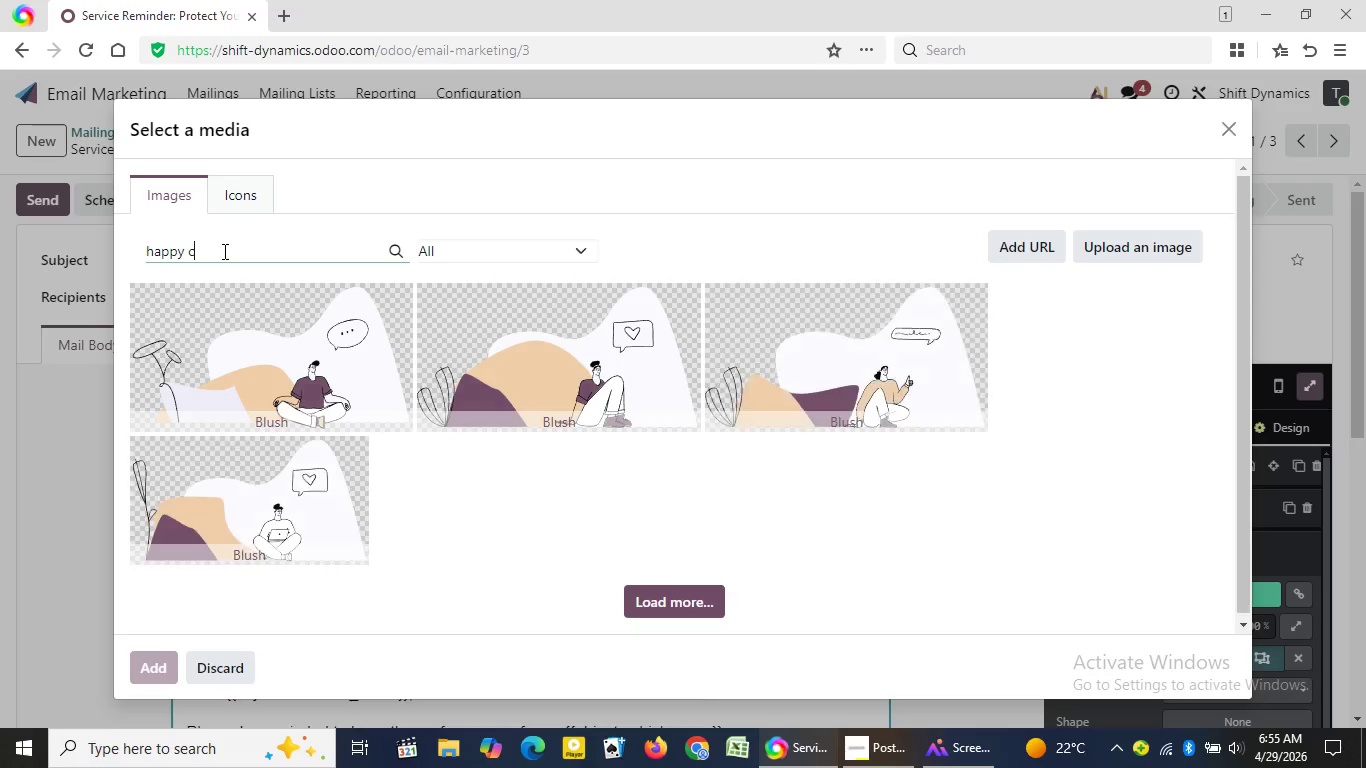 
key(Backspace)
 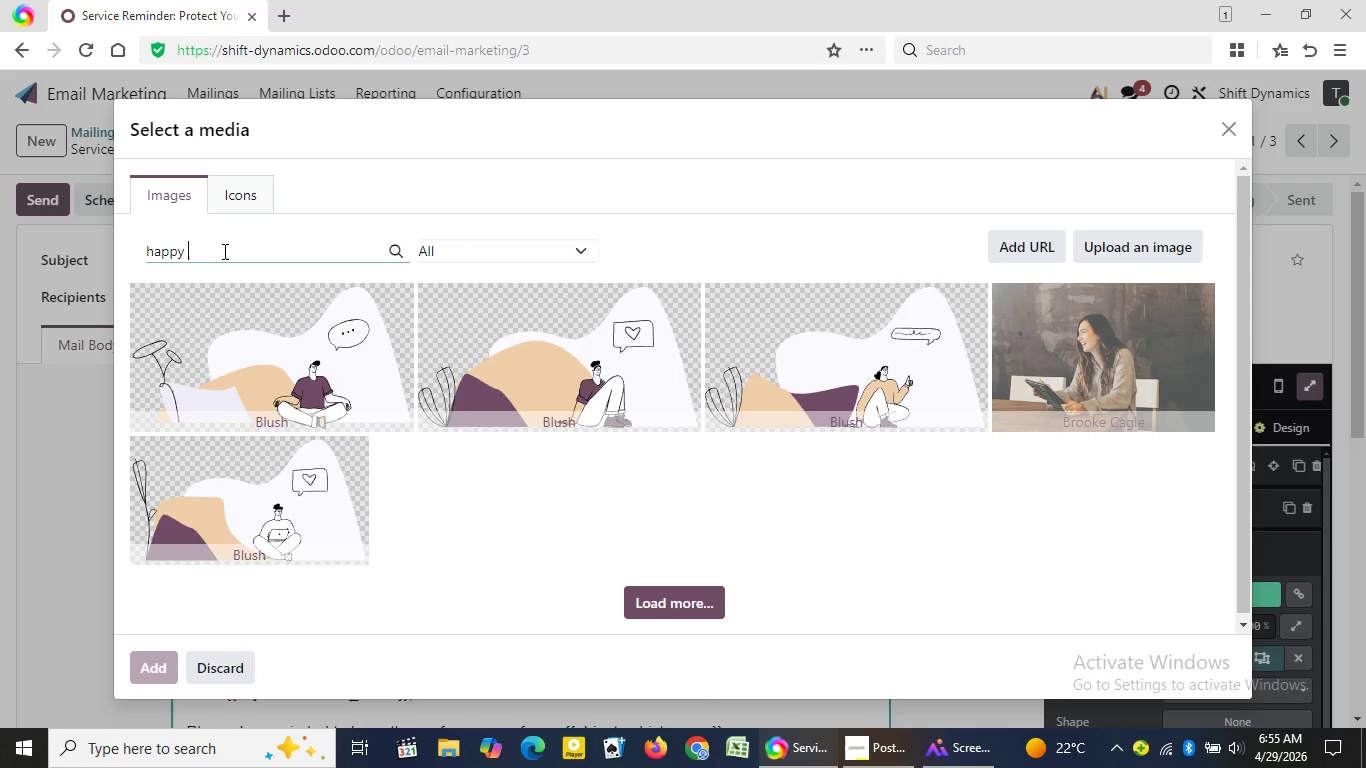 
key(Backspace)
 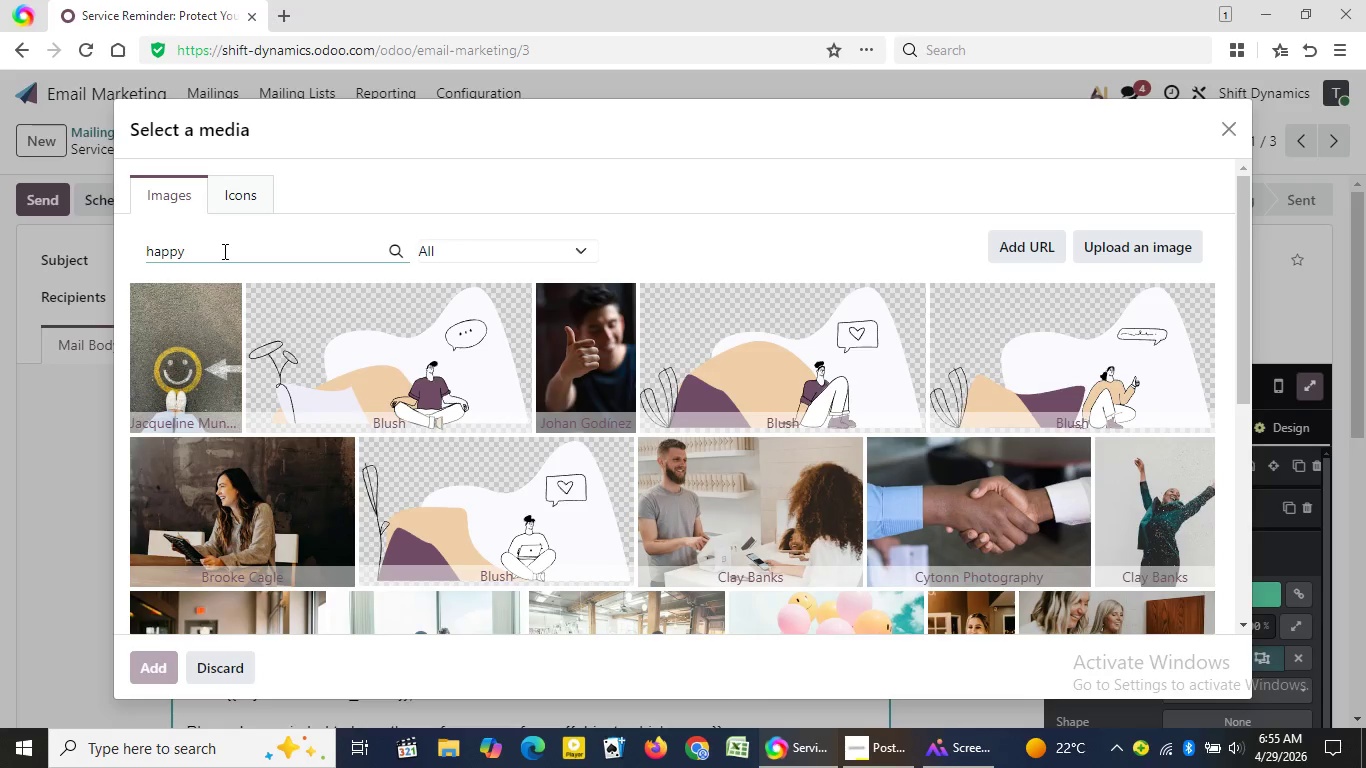 
wait(11.12)
 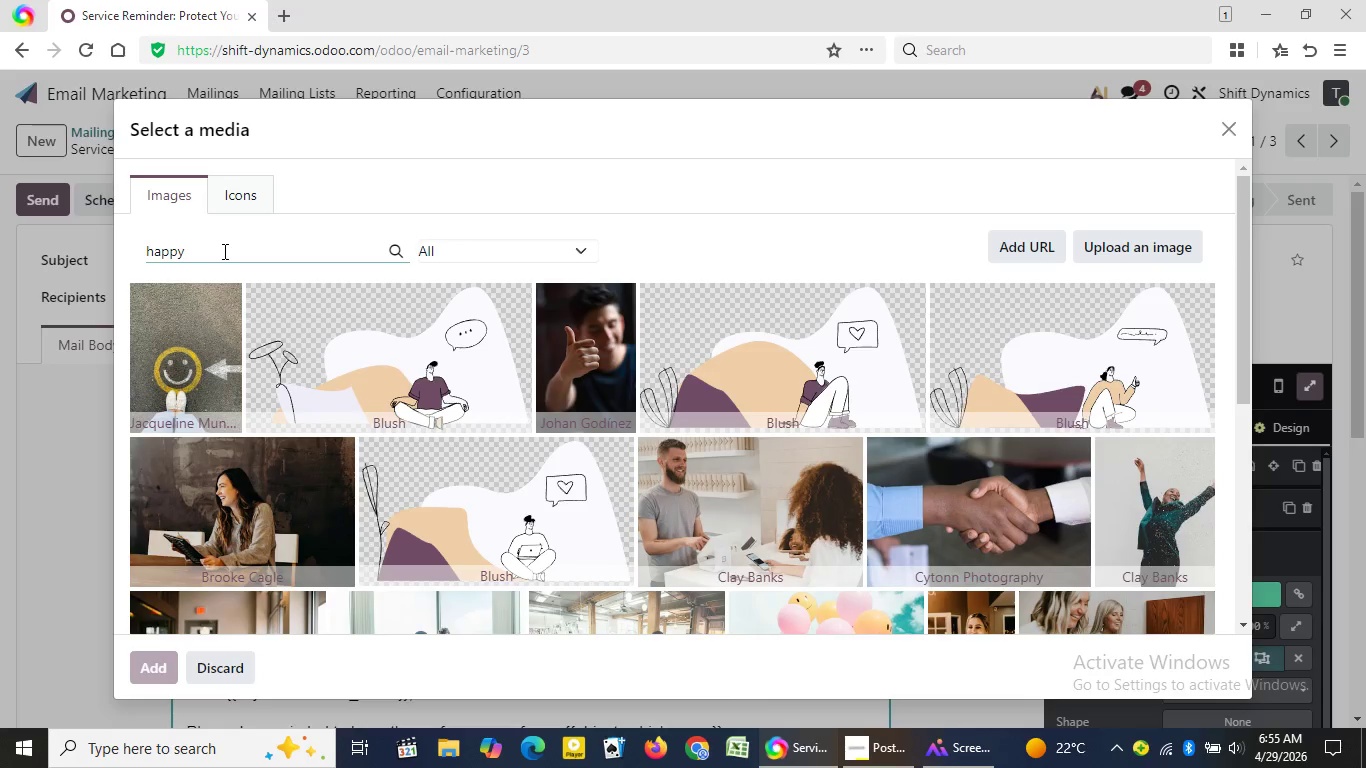 
left_click([232, 251])
 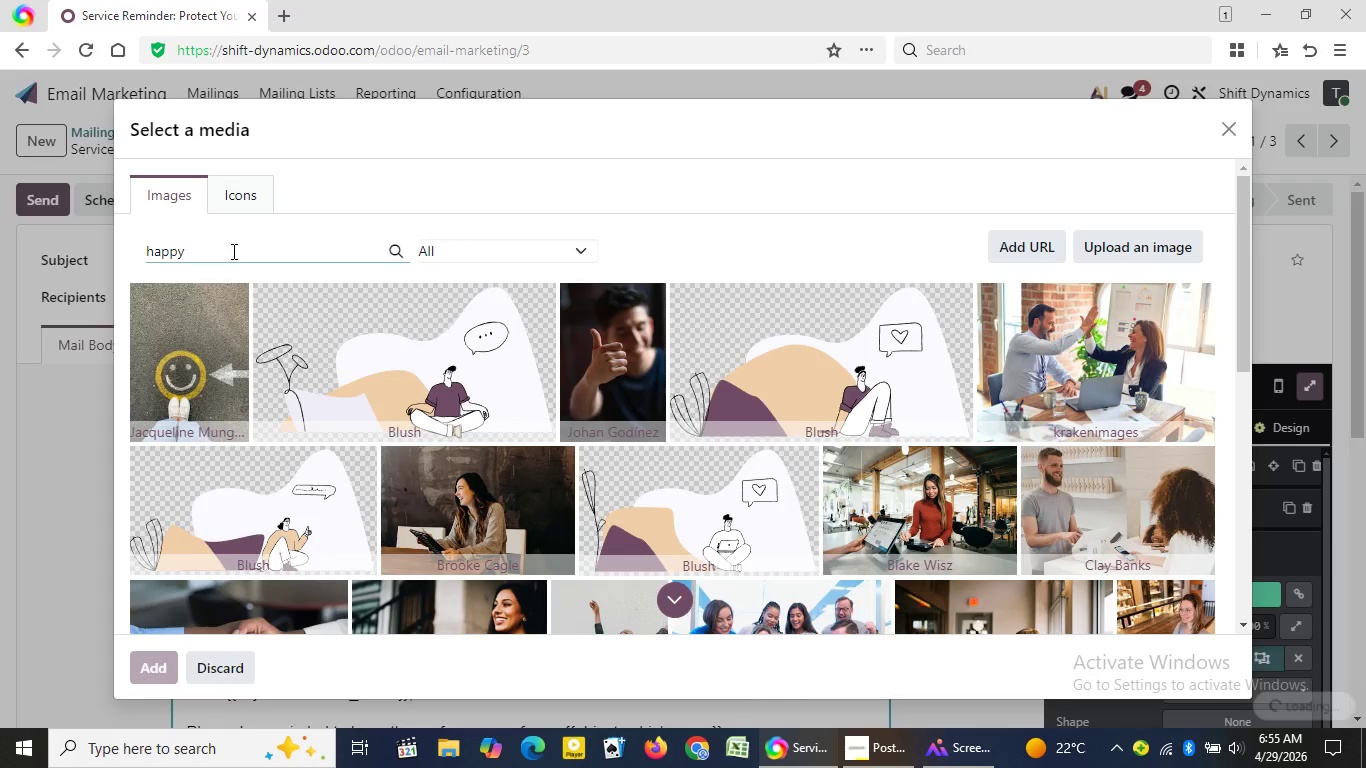 
left_click([232, 251])
 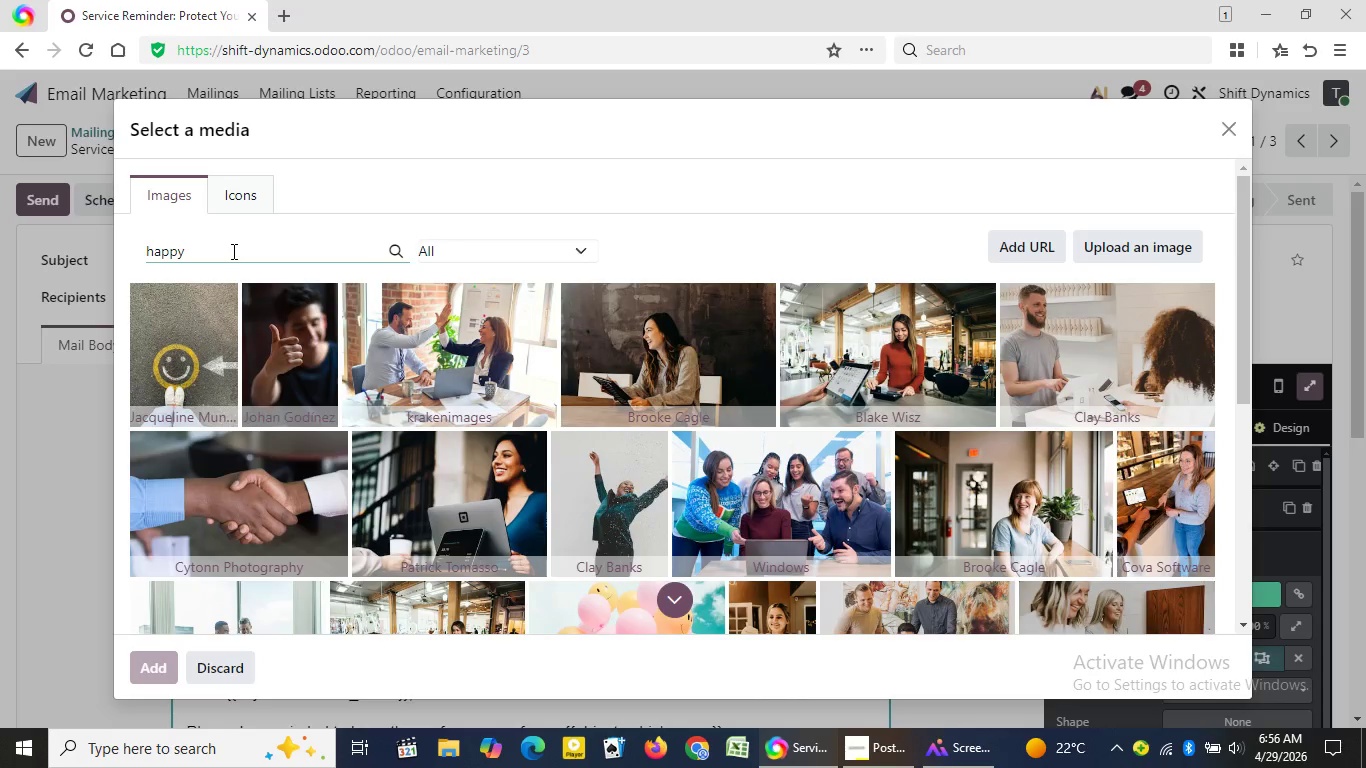 
type(customer)
 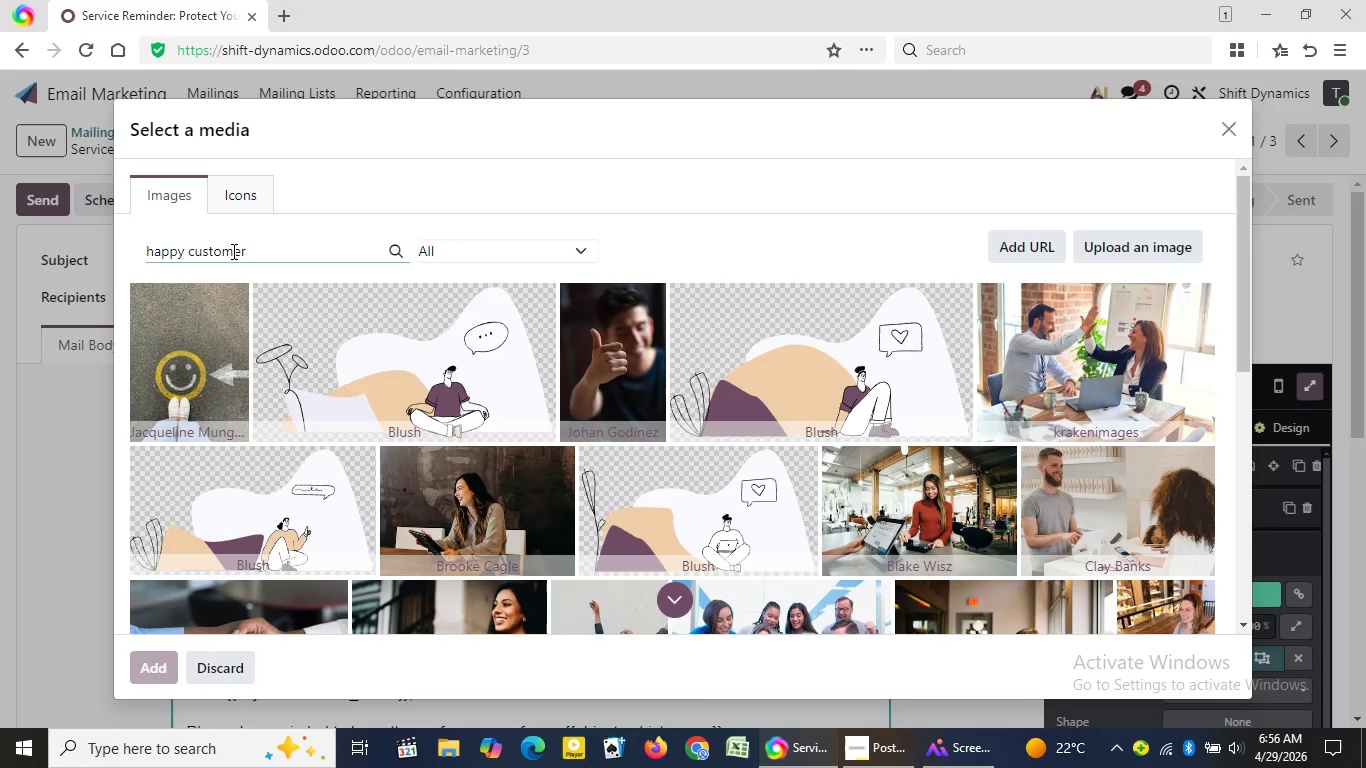 
wait(31.99)
 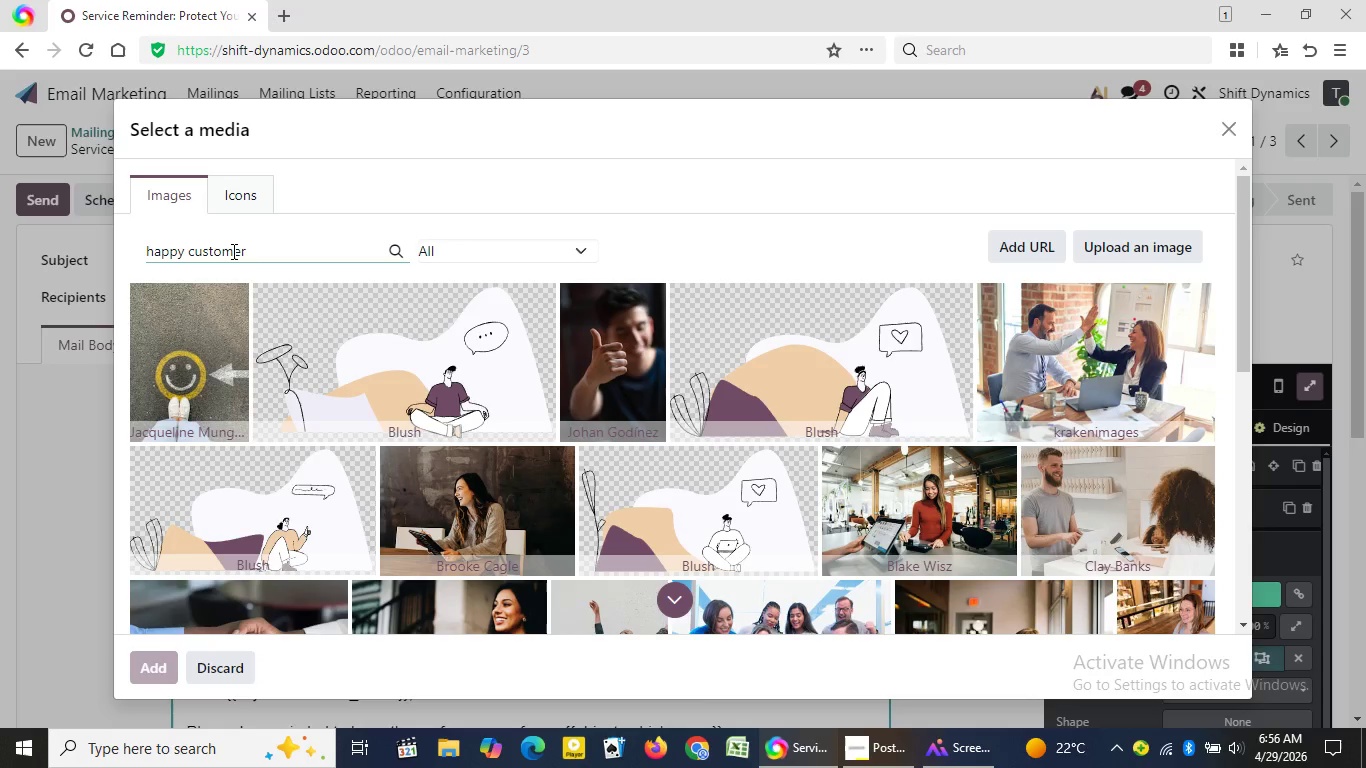 
key(Space)
 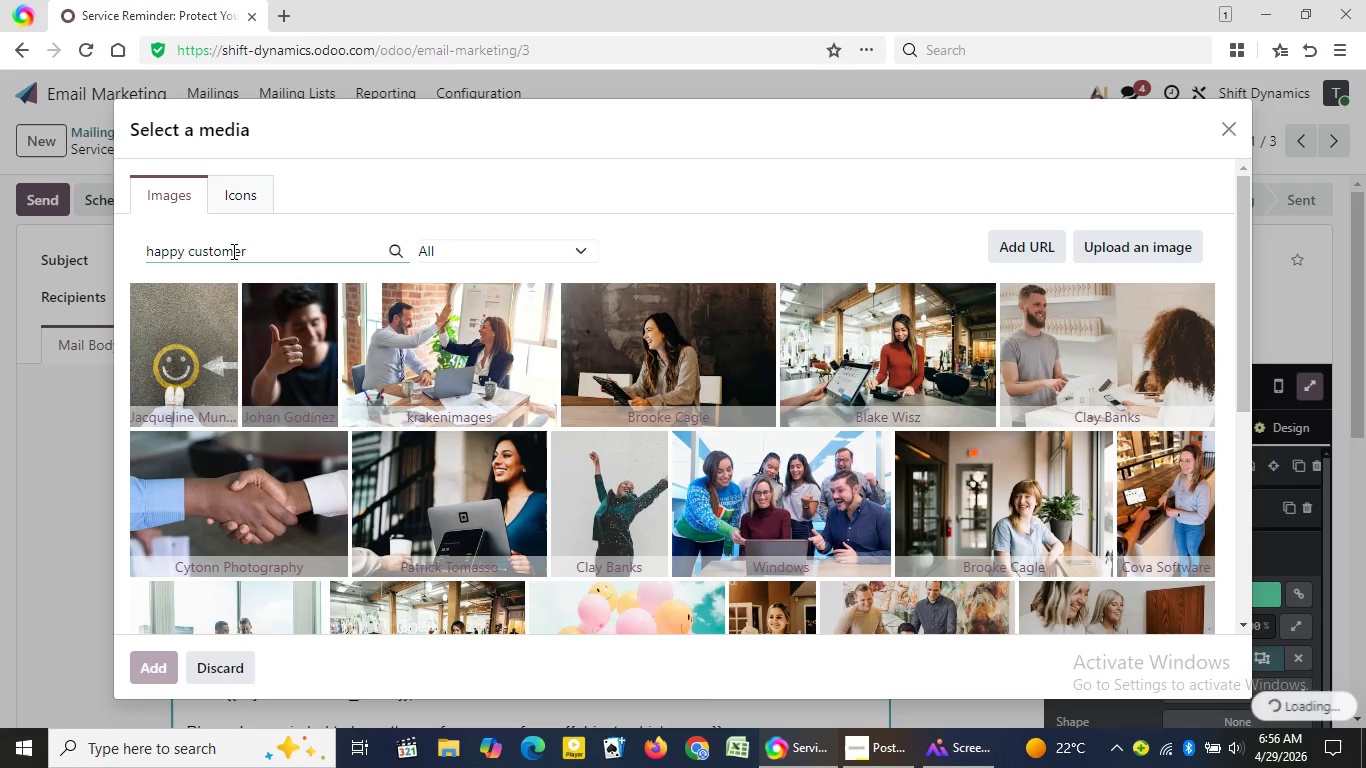 
type(car)
 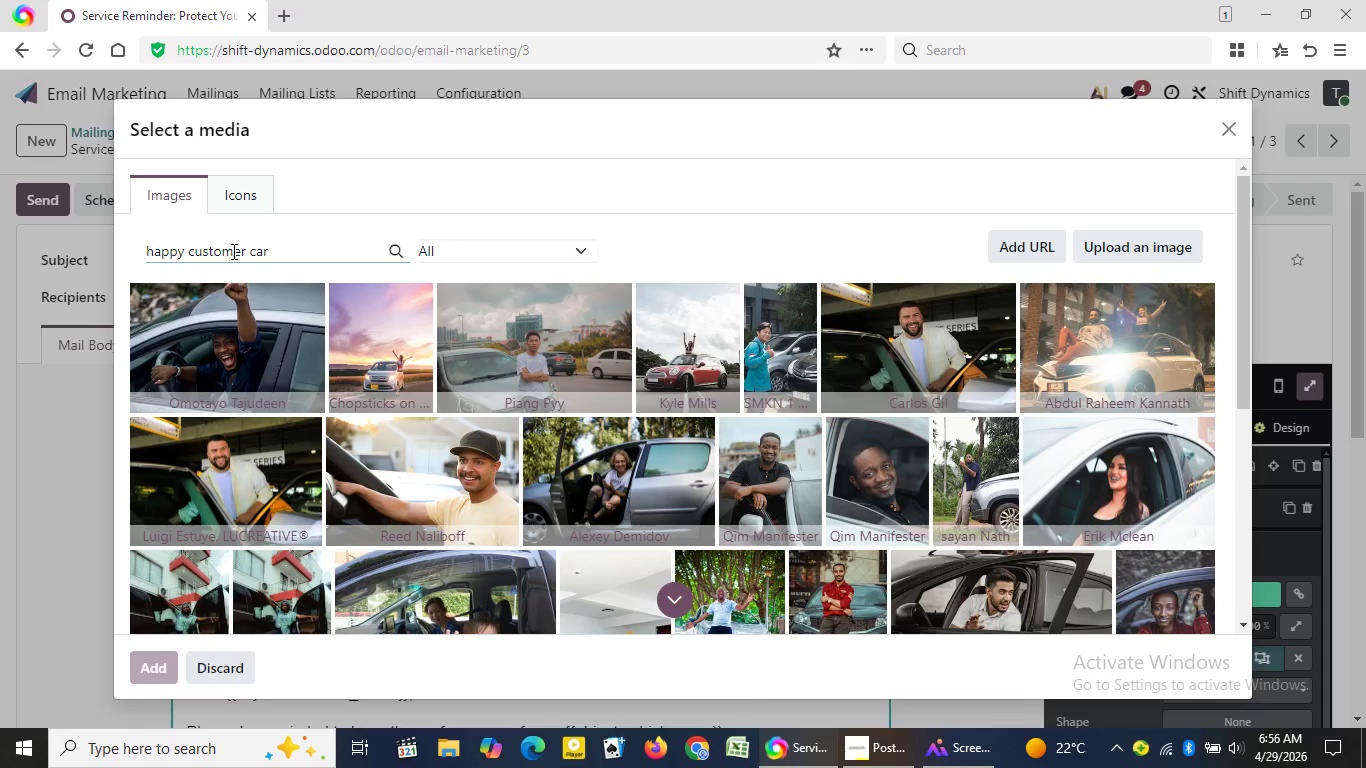 
wait(19.62)
 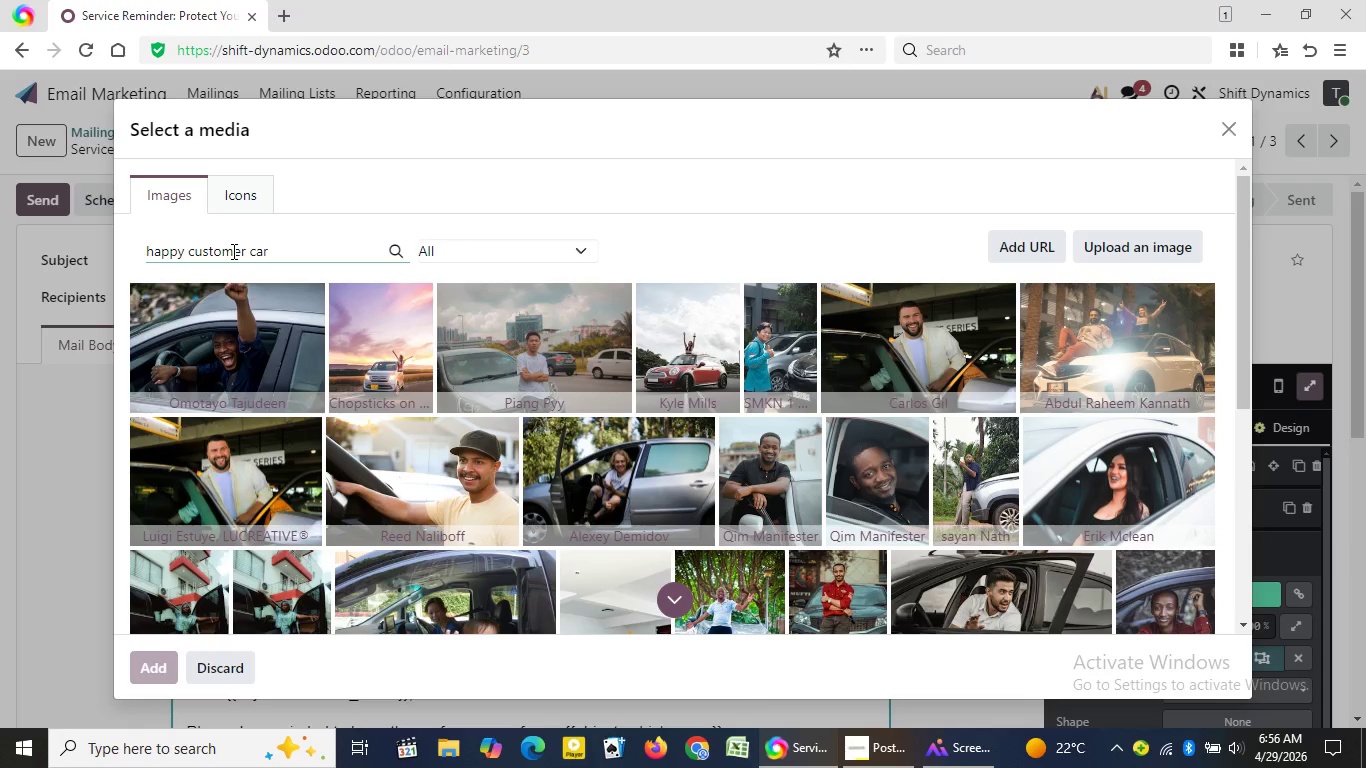 
left_click([1243, 419])
 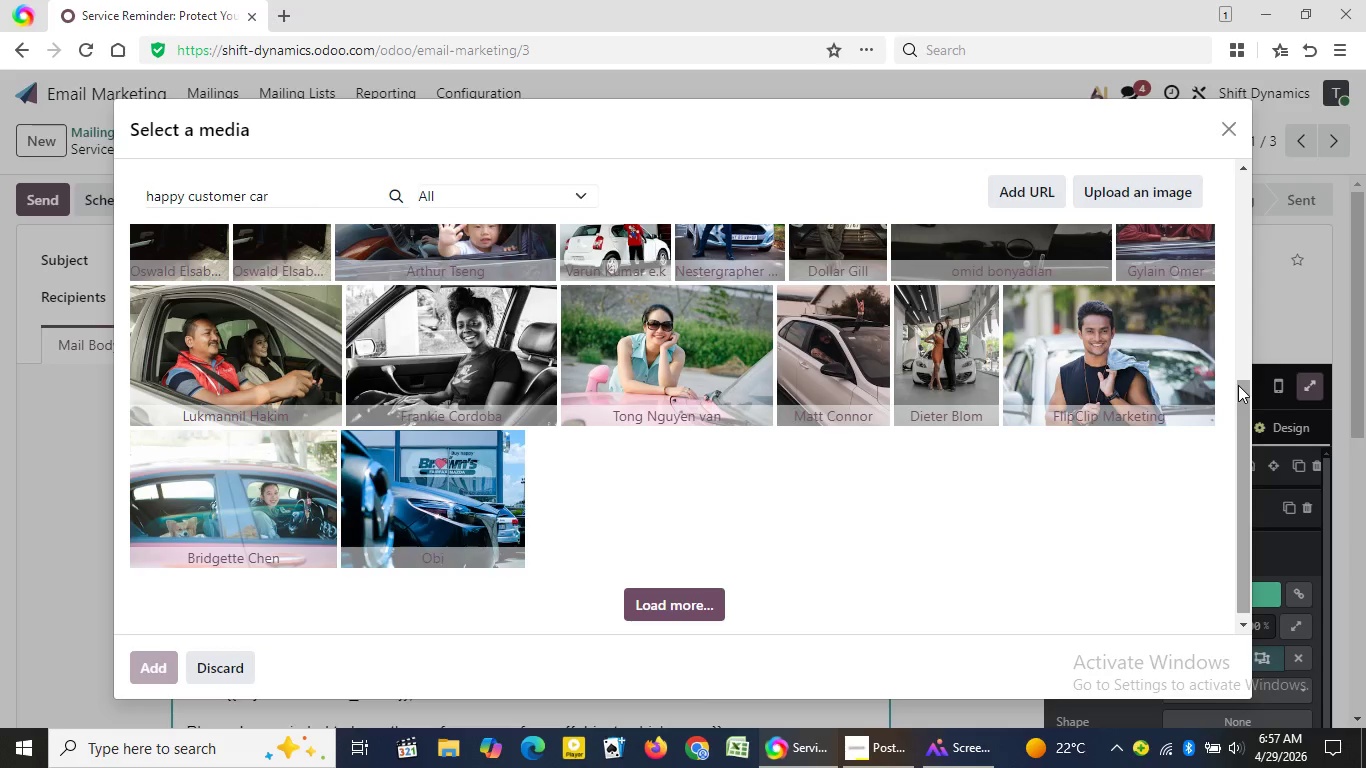 
wait(5.53)
 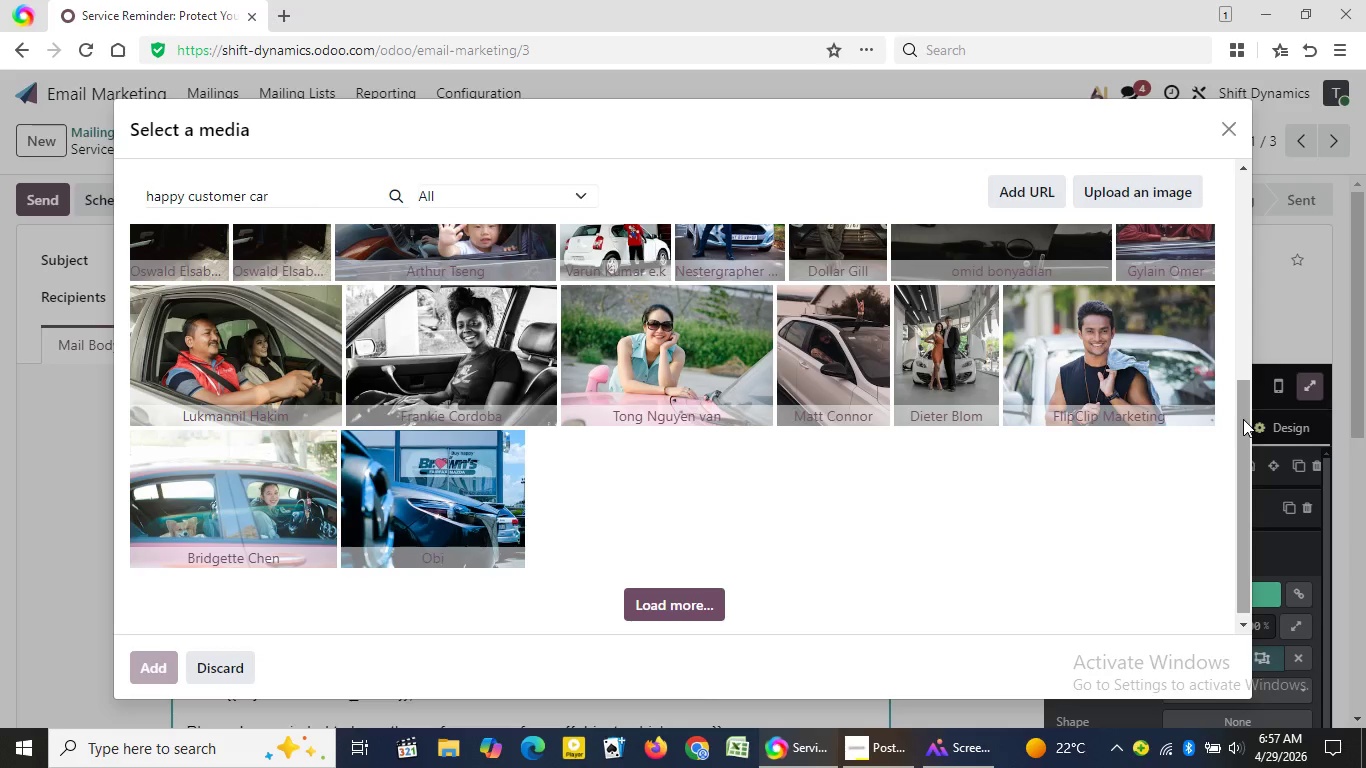 
left_click([1246, 345])
 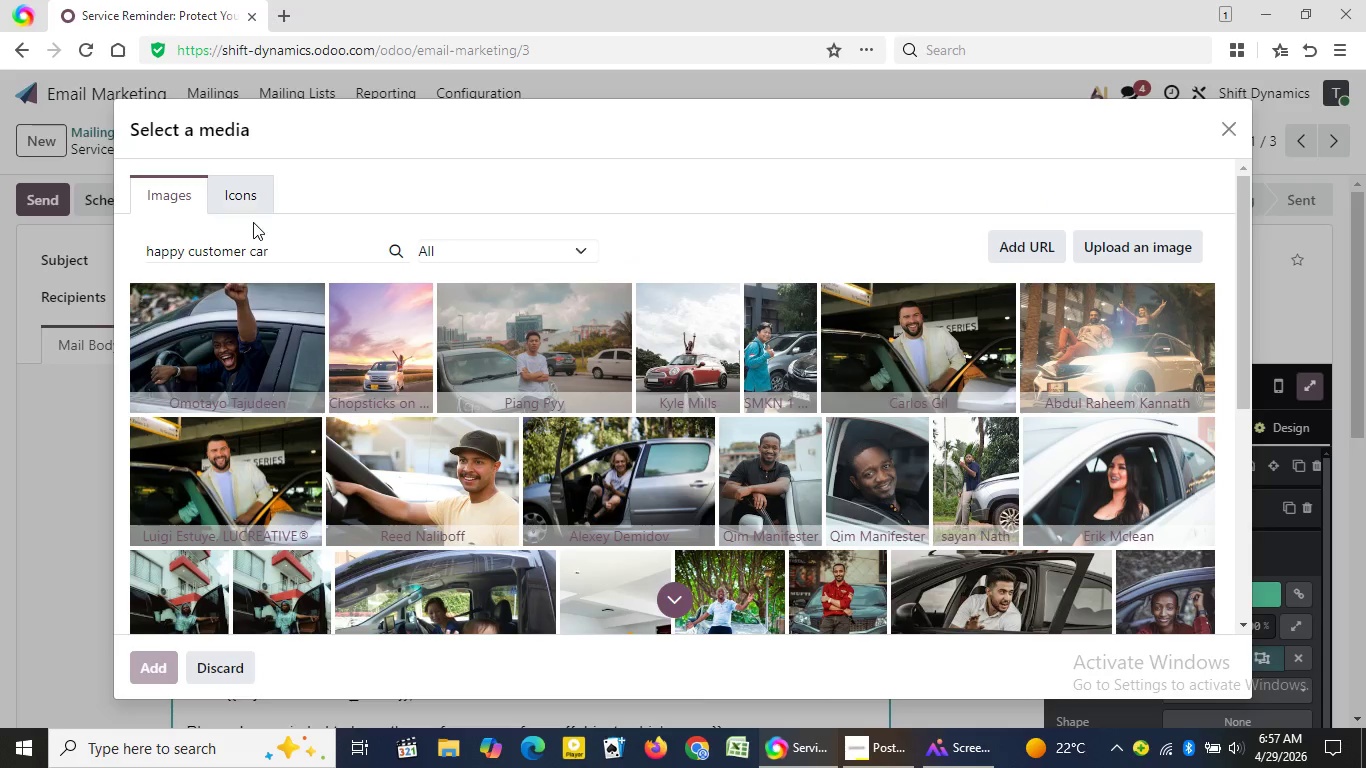 
left_click([274, 247])
 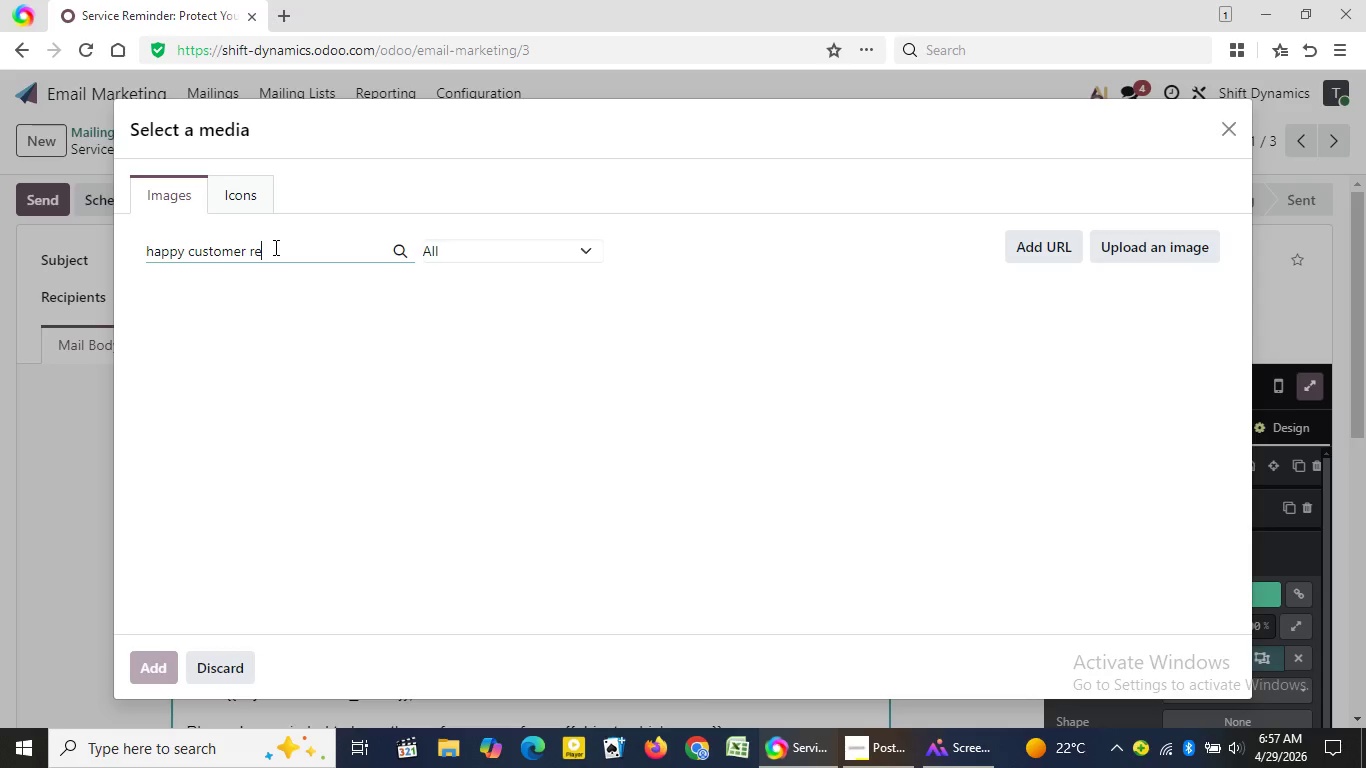 
key(Backspace)
key(Backspace)
key(Backspace)
type(repair)
 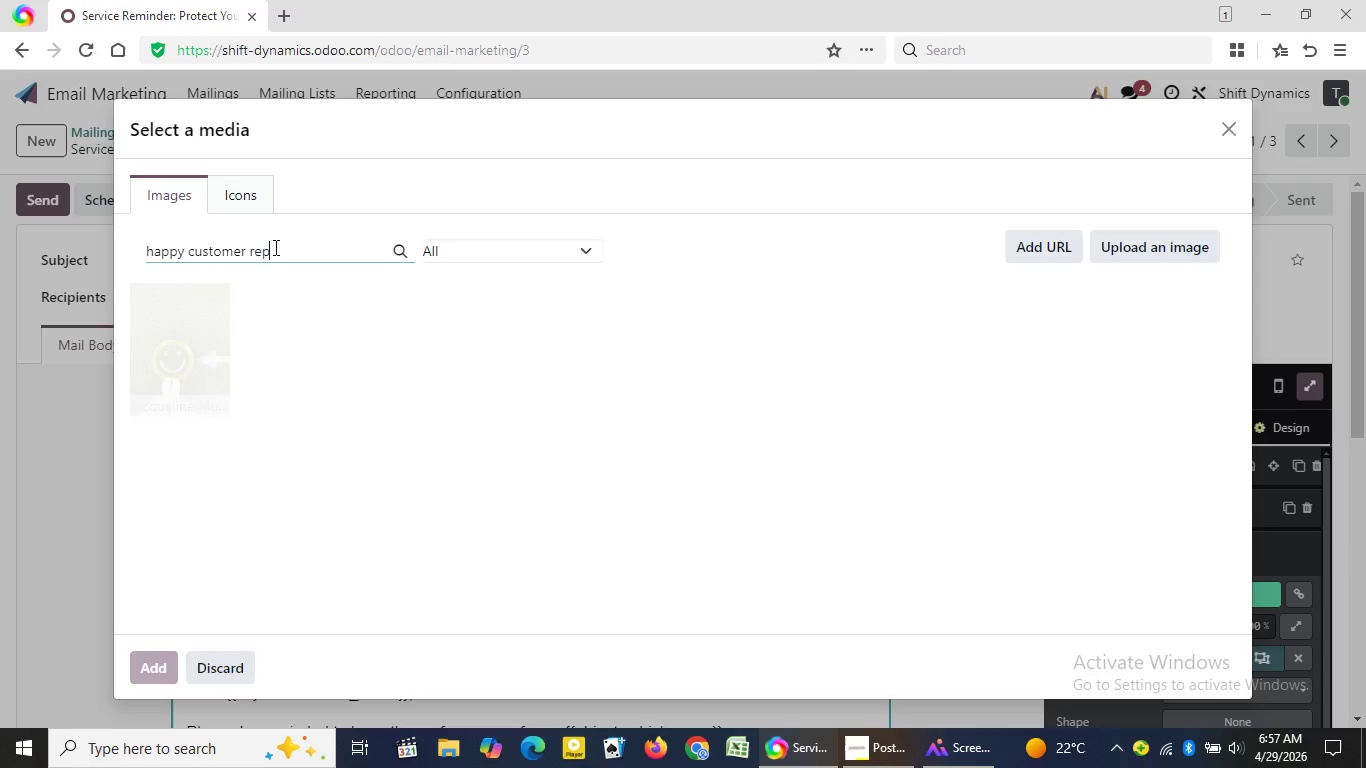 
type( shop)
 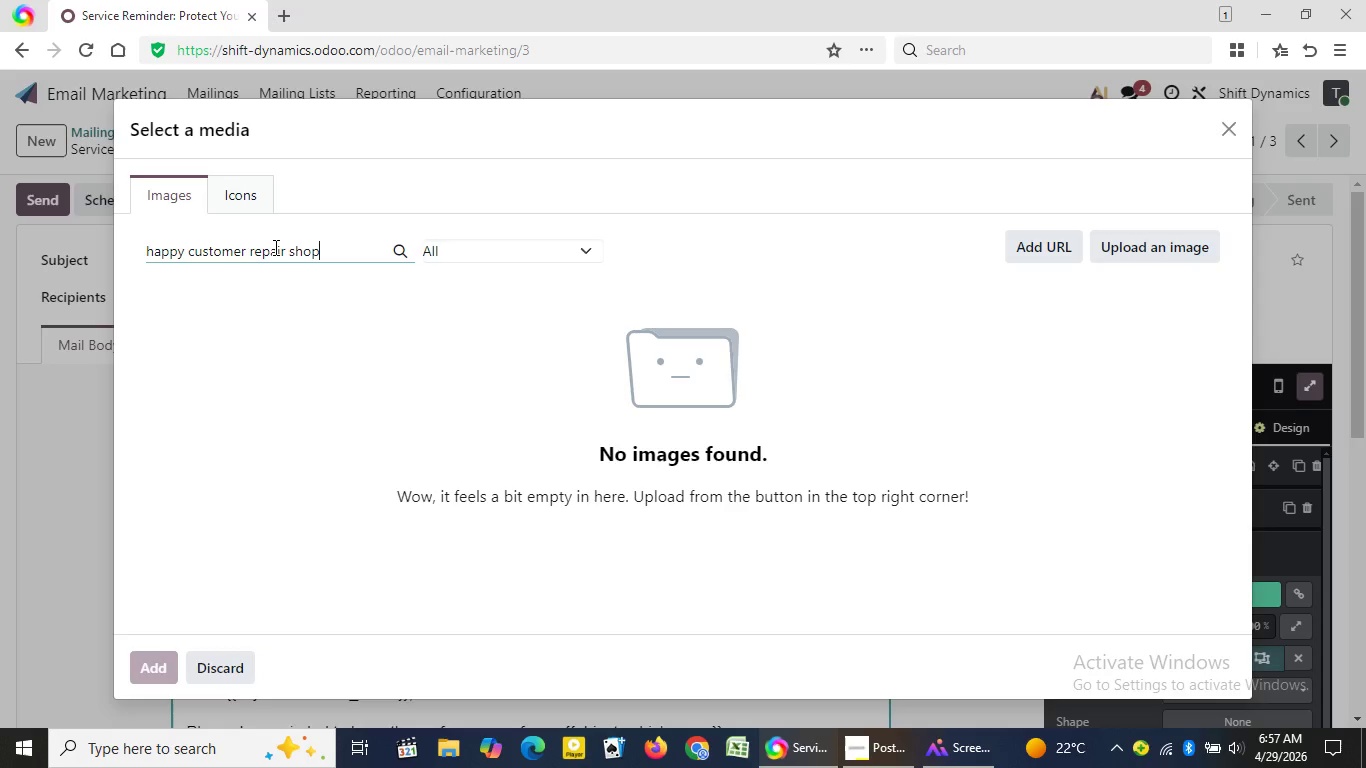 
wait(14.17)
 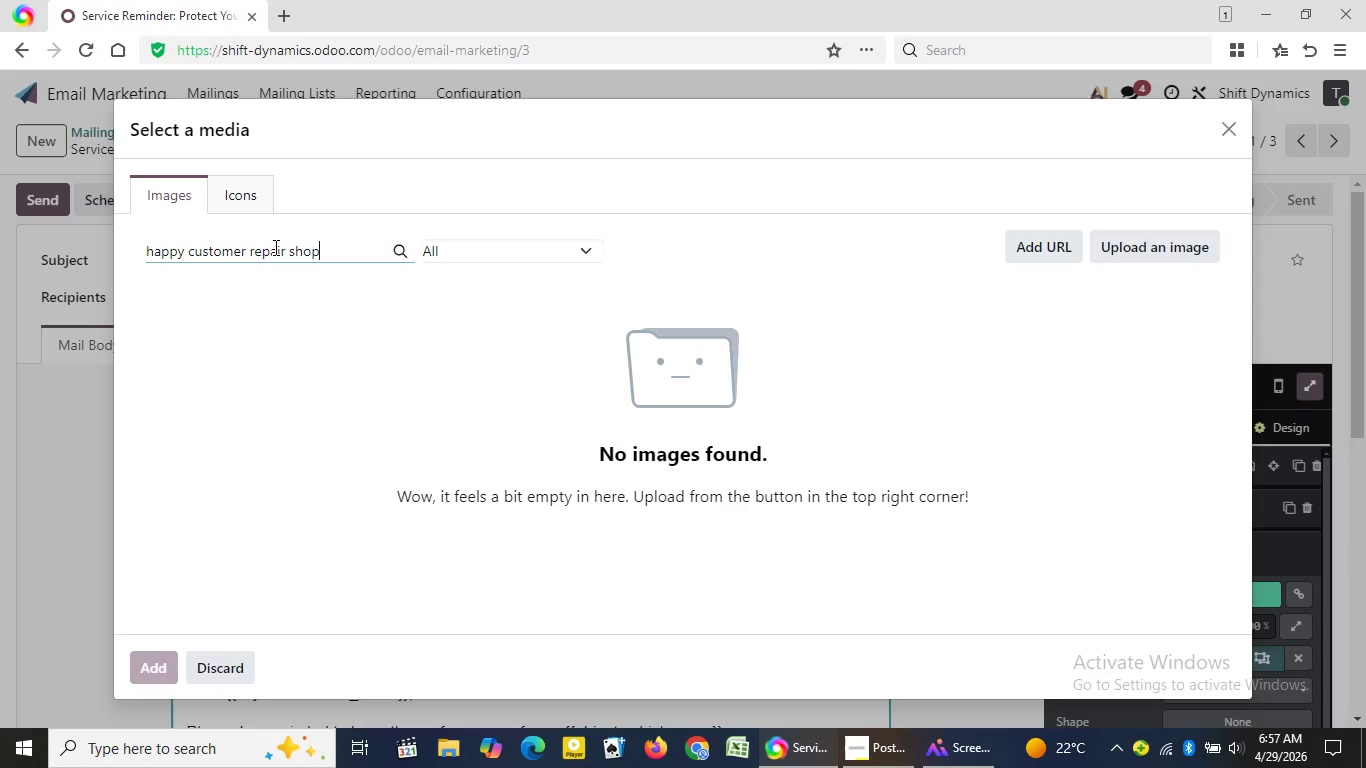 
key(Backspace)
key(Backspace)
key(Backspace)
key(Backspace)
key(Backspace)
key(Backspace)
key(Backspace)
key(Backspace)
key(Backspace)
key(Backspace)
key(Backspace)
type(m)
key(Backspace)
type(ayth)
key(Backspace)
key(Backspace)
key(Backspace)
type(uto)
 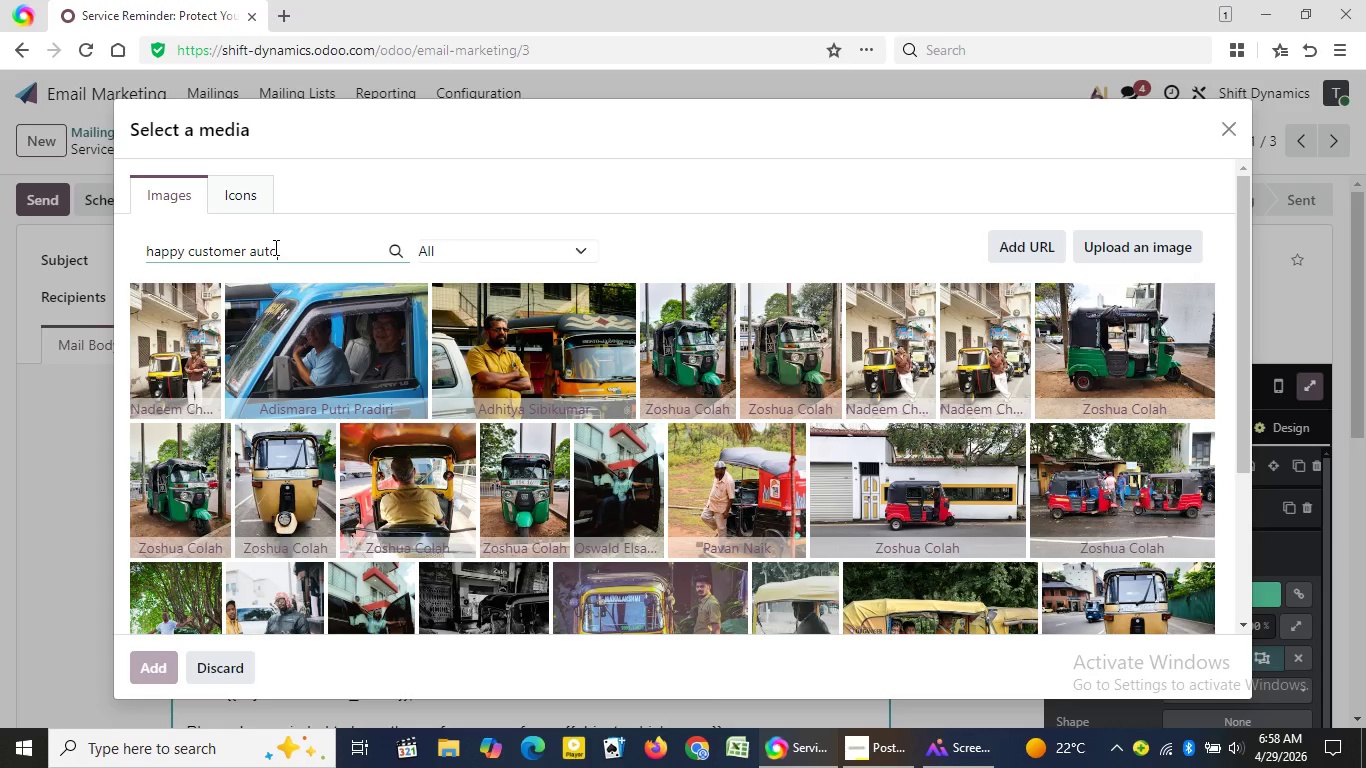 
wait(16.78)
 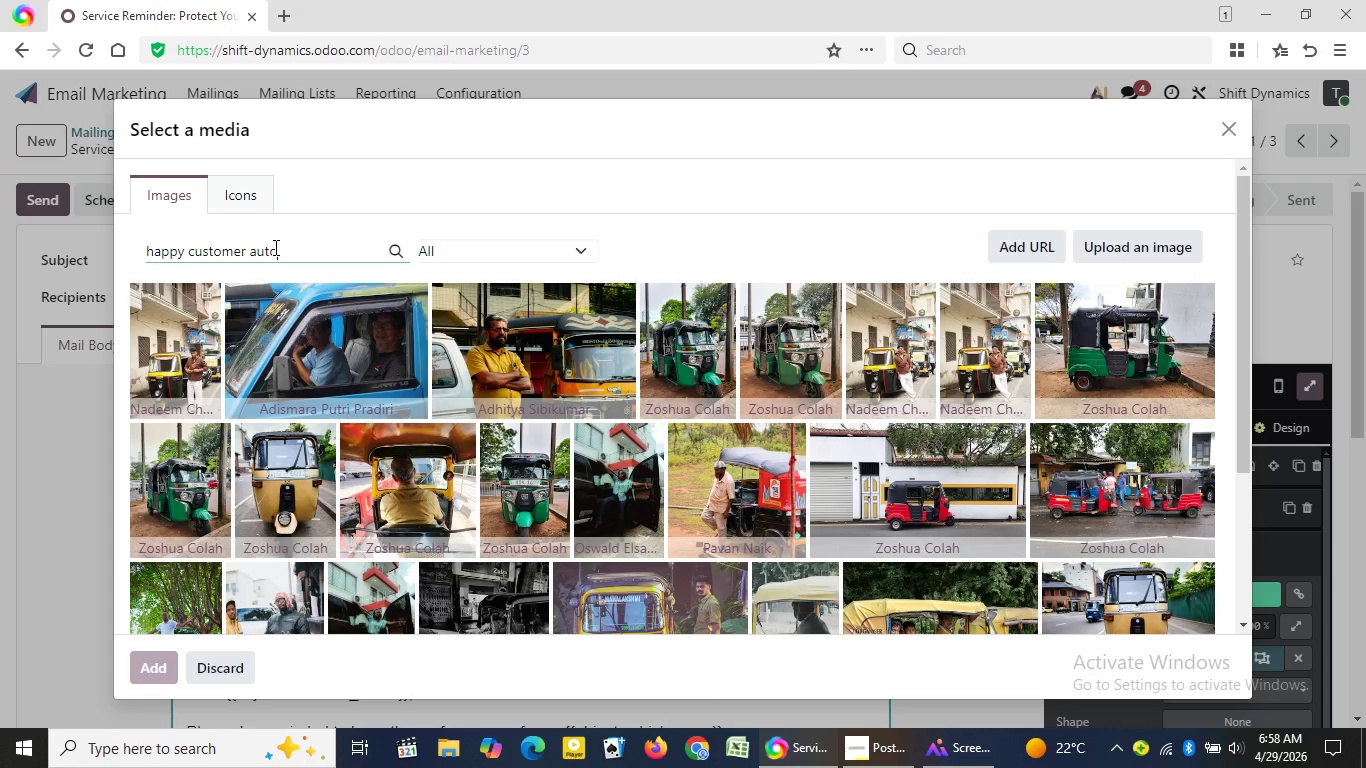 
double_click([1246, 623])
 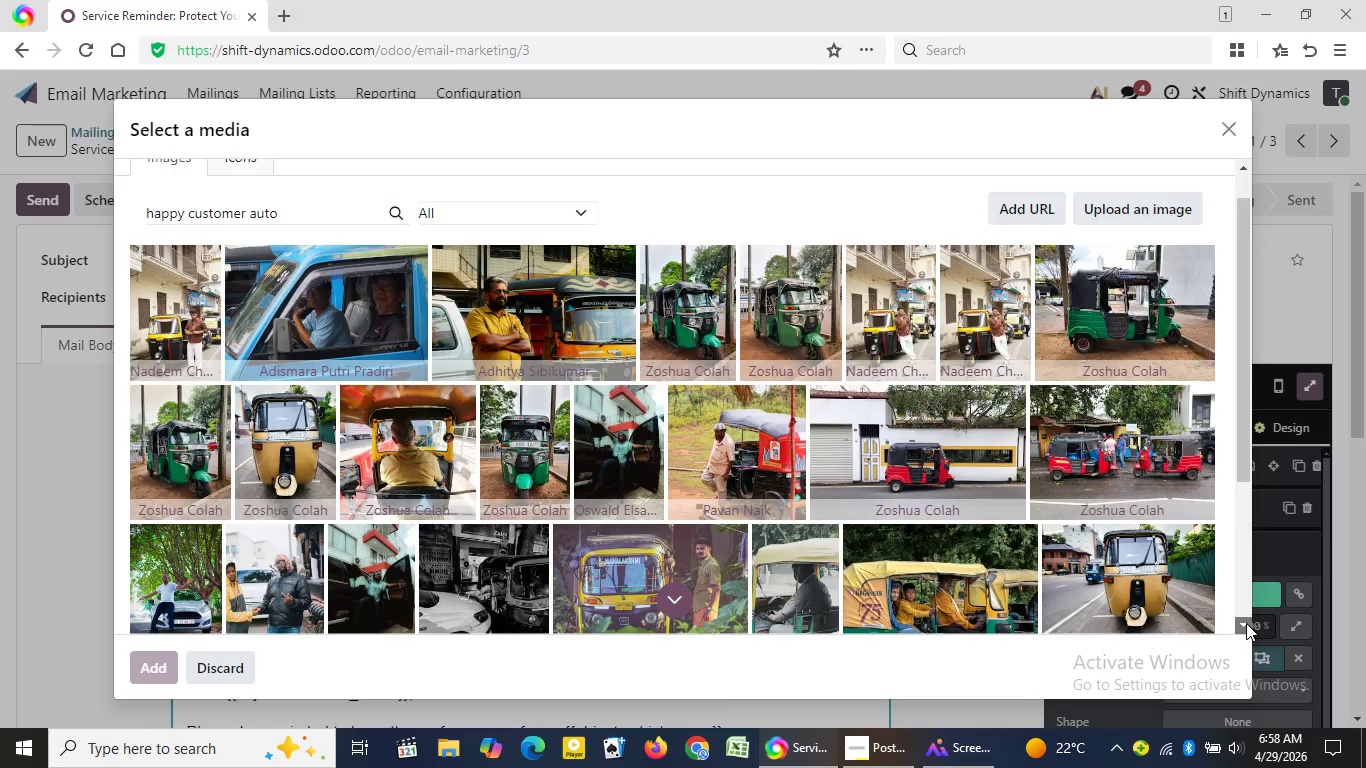 
triple_click([1246, 623])
 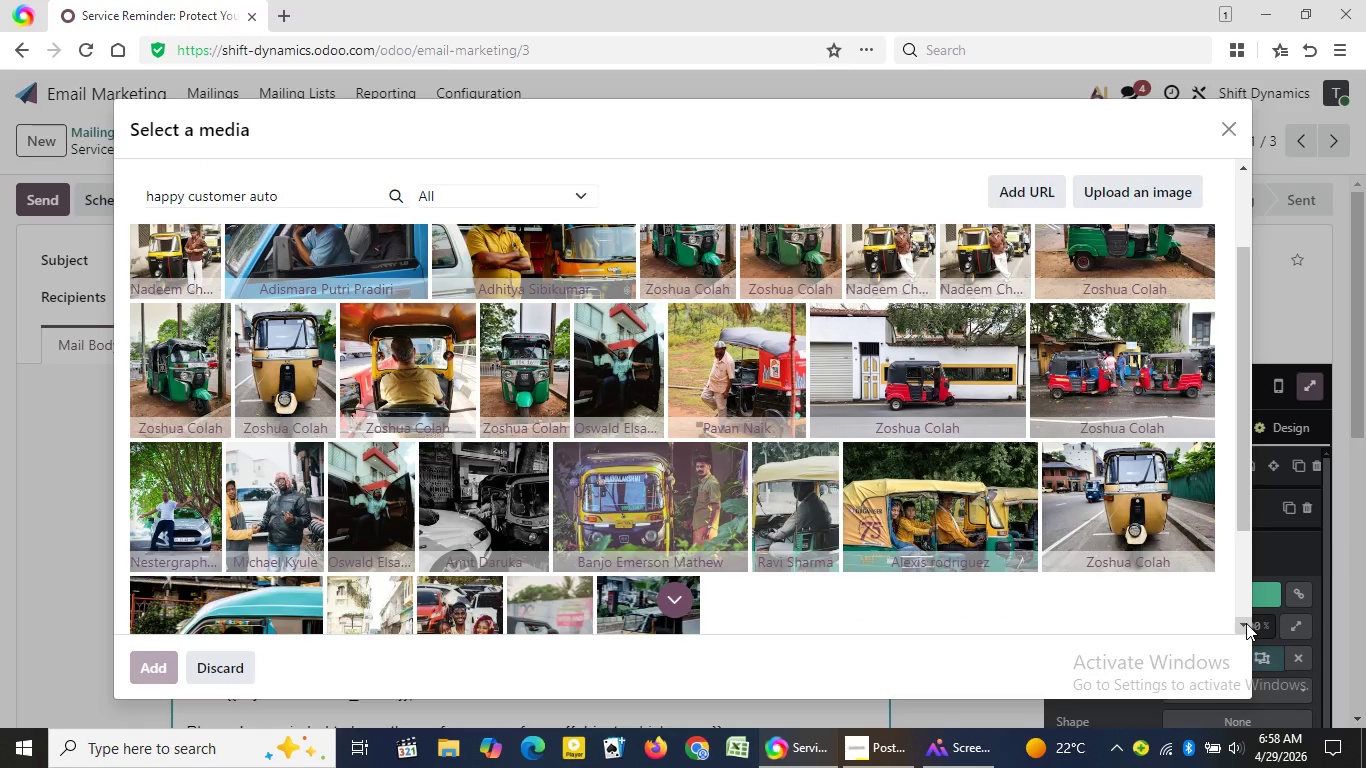 
triple_click([1246, 623])
 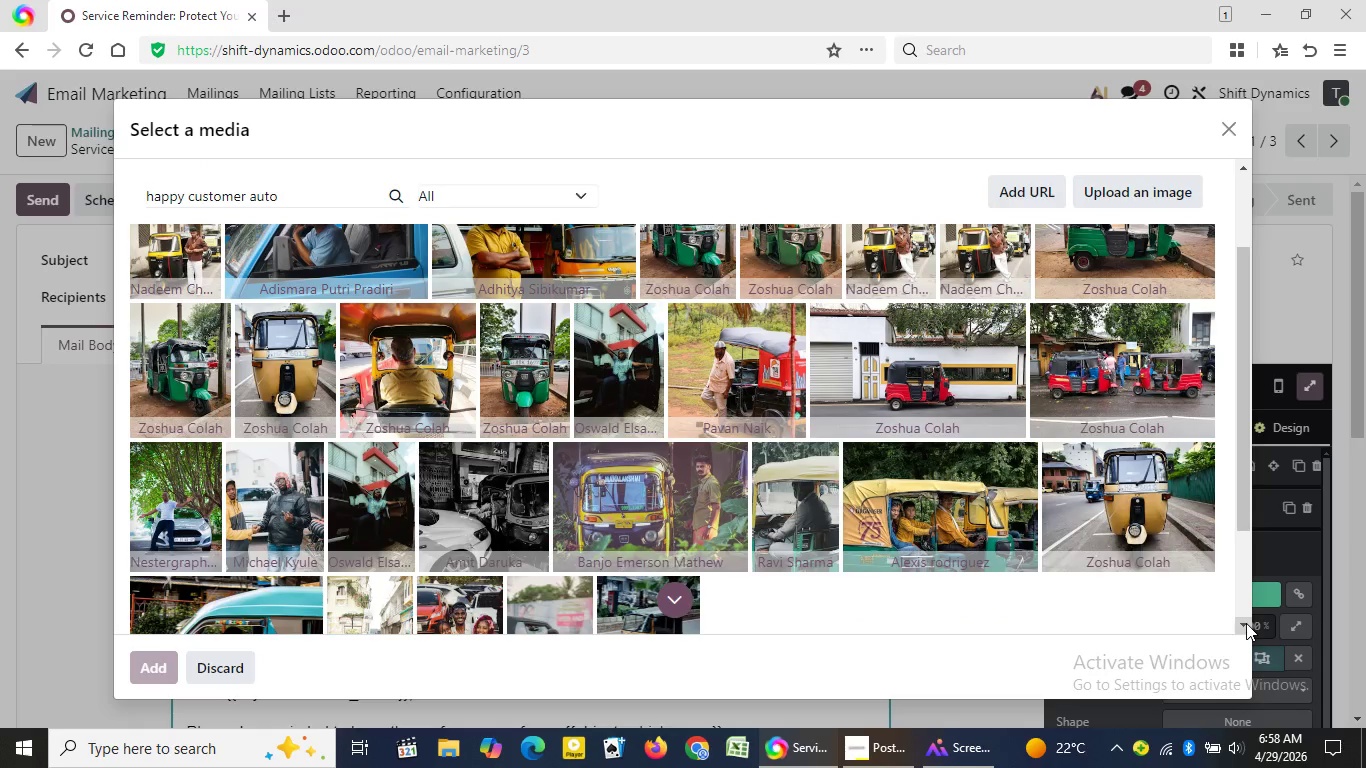 
triple_click([1246, 623])
 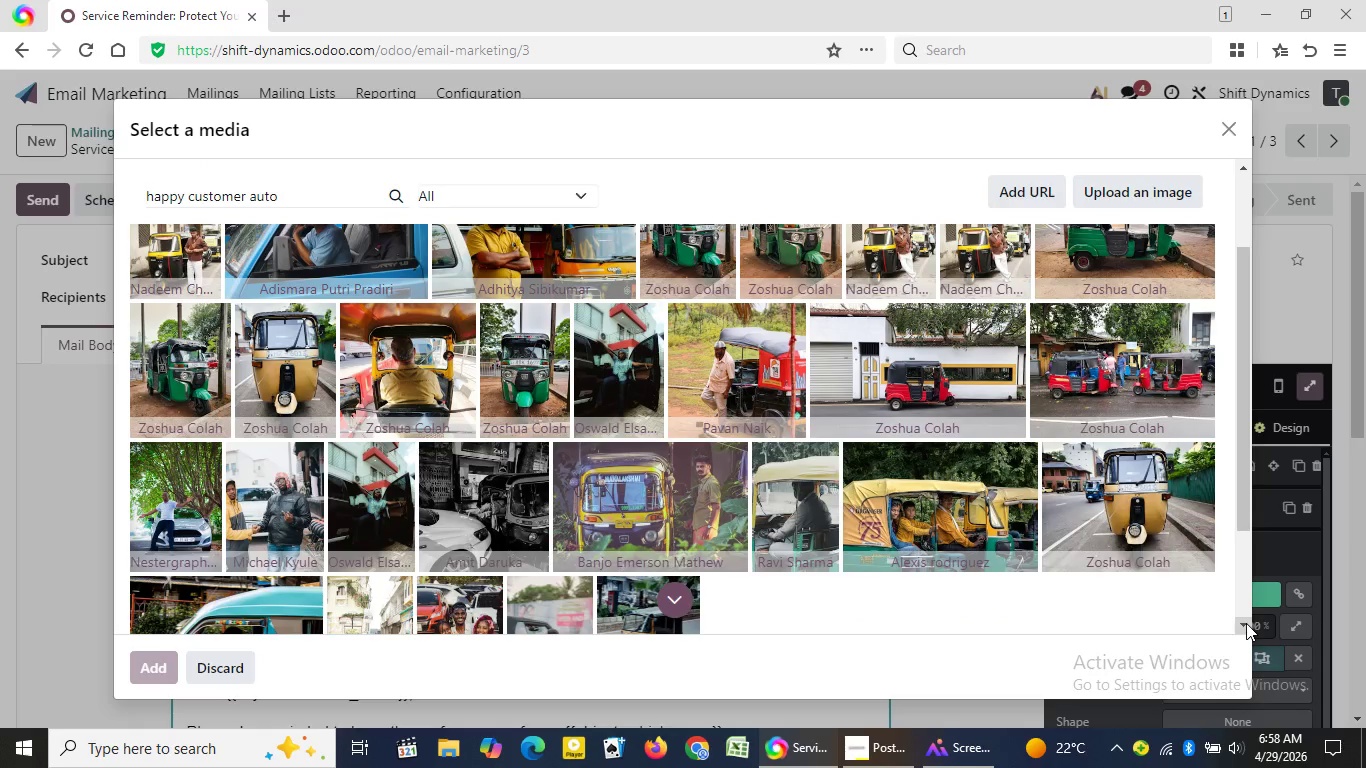 
triple_click([1246, 623])
 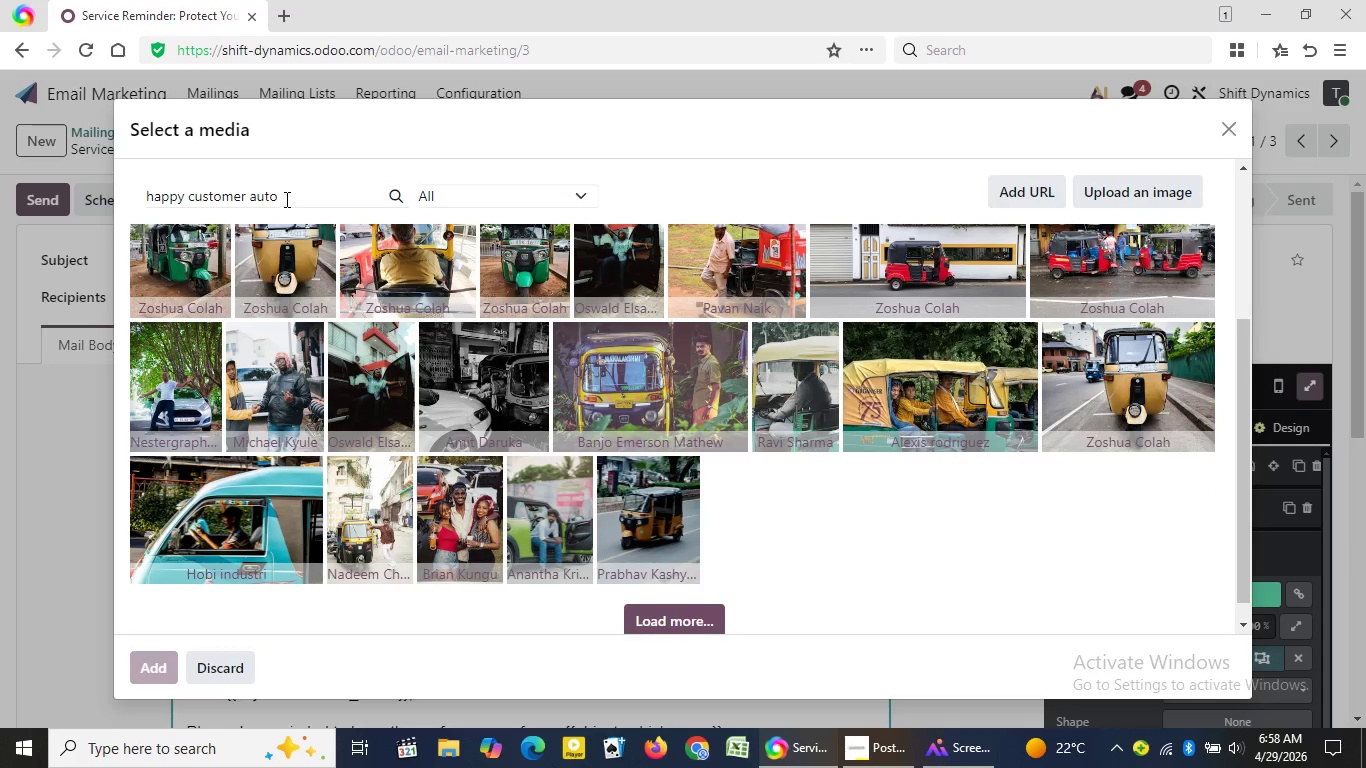 
left_click([285, 199])
 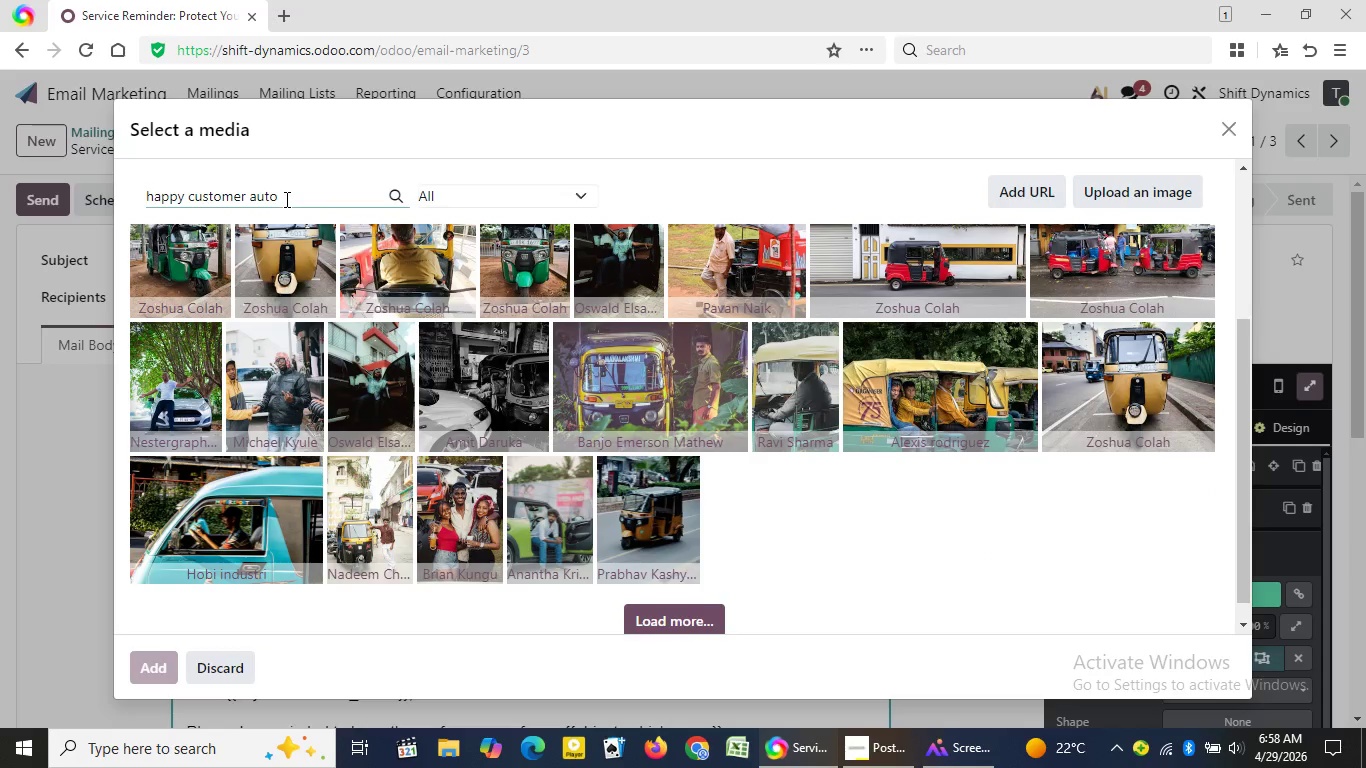 
key(Backspace)
key(Backspace)
key(Backspace)
key(Backspace)
type(garage)
 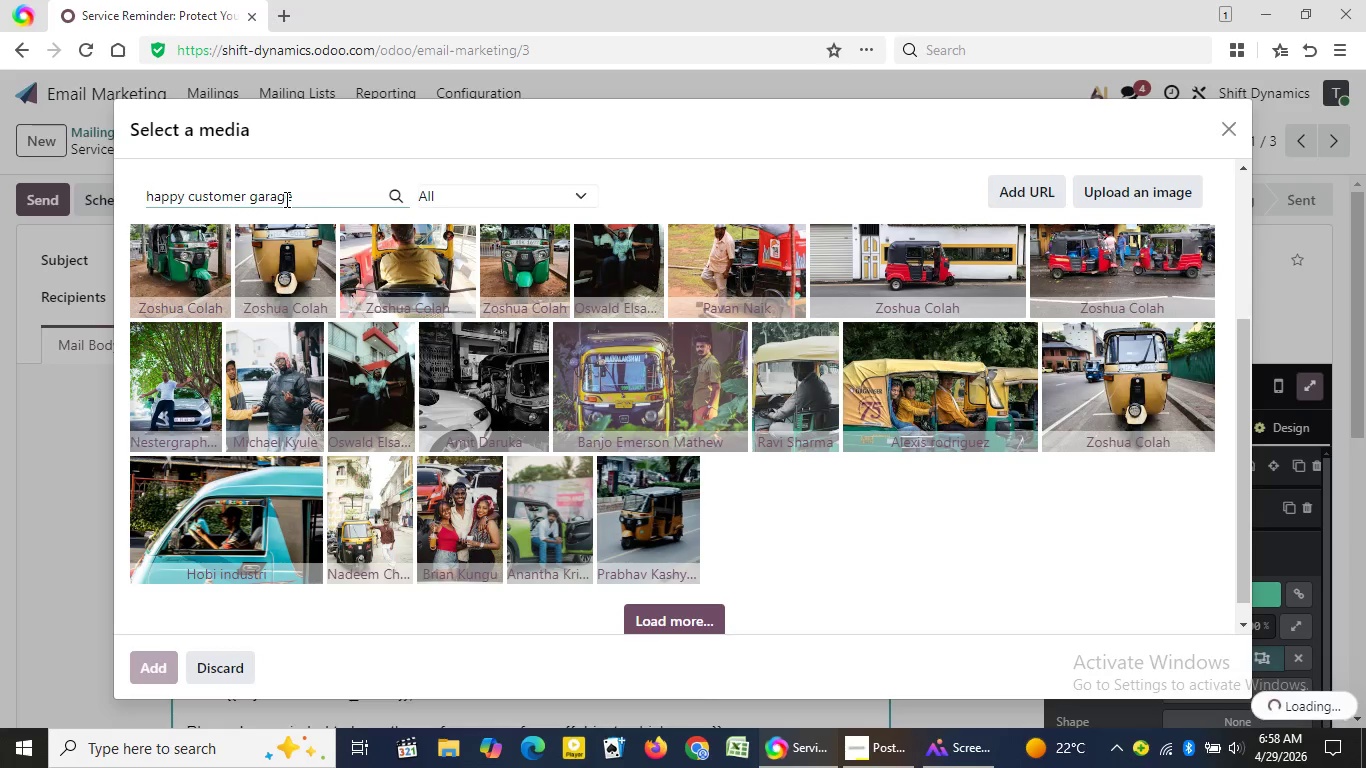 
wait(5.73)
 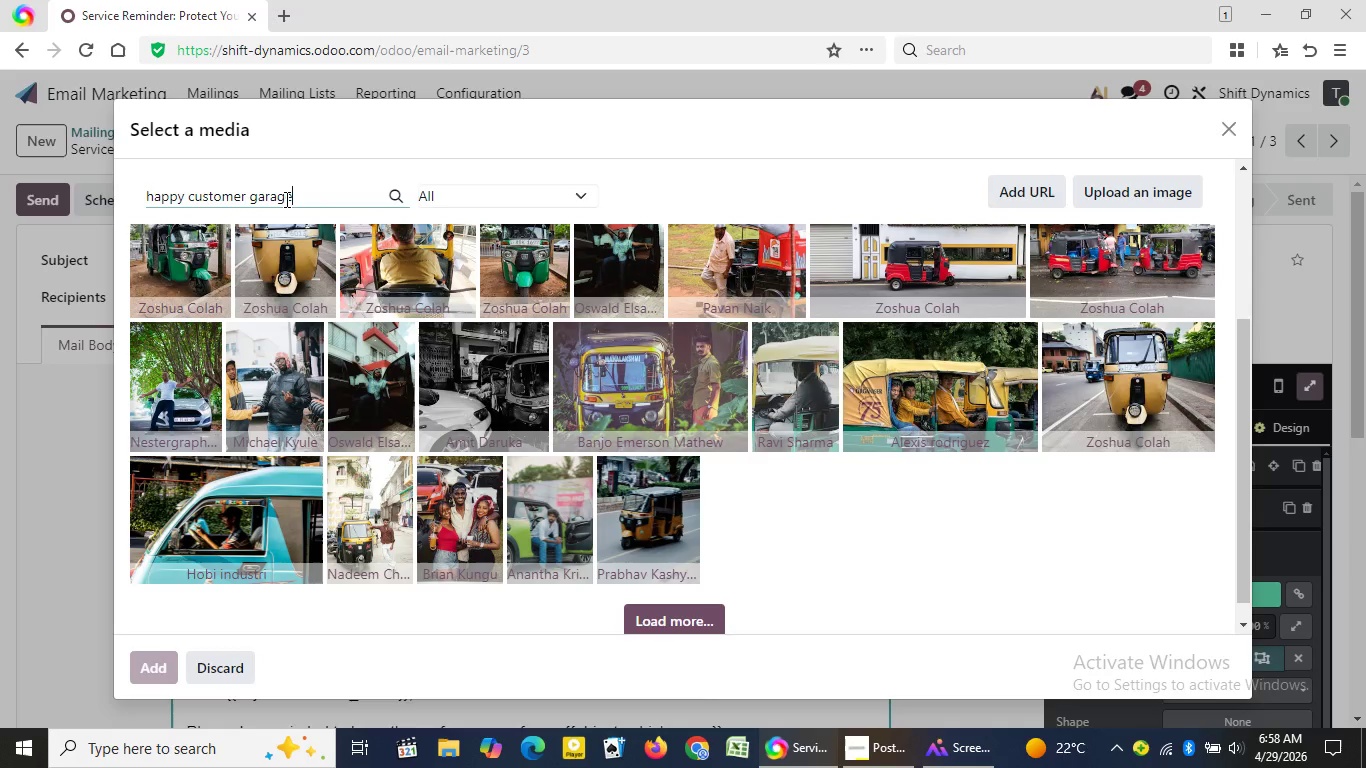 
key(Backspace)
key(Backspace)
key(Backspace)
key(Backspace)
key(Backspace)
type(erage)
 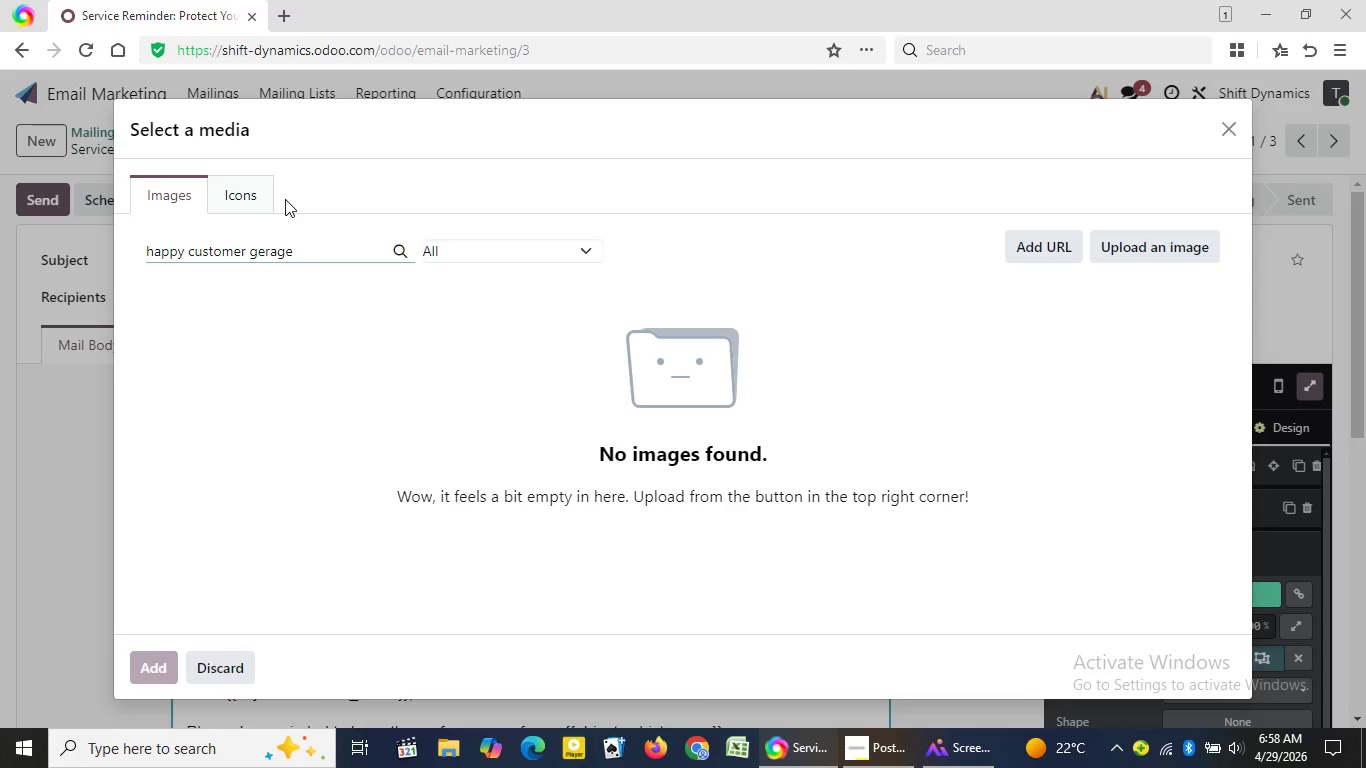 
wait(24.38)
 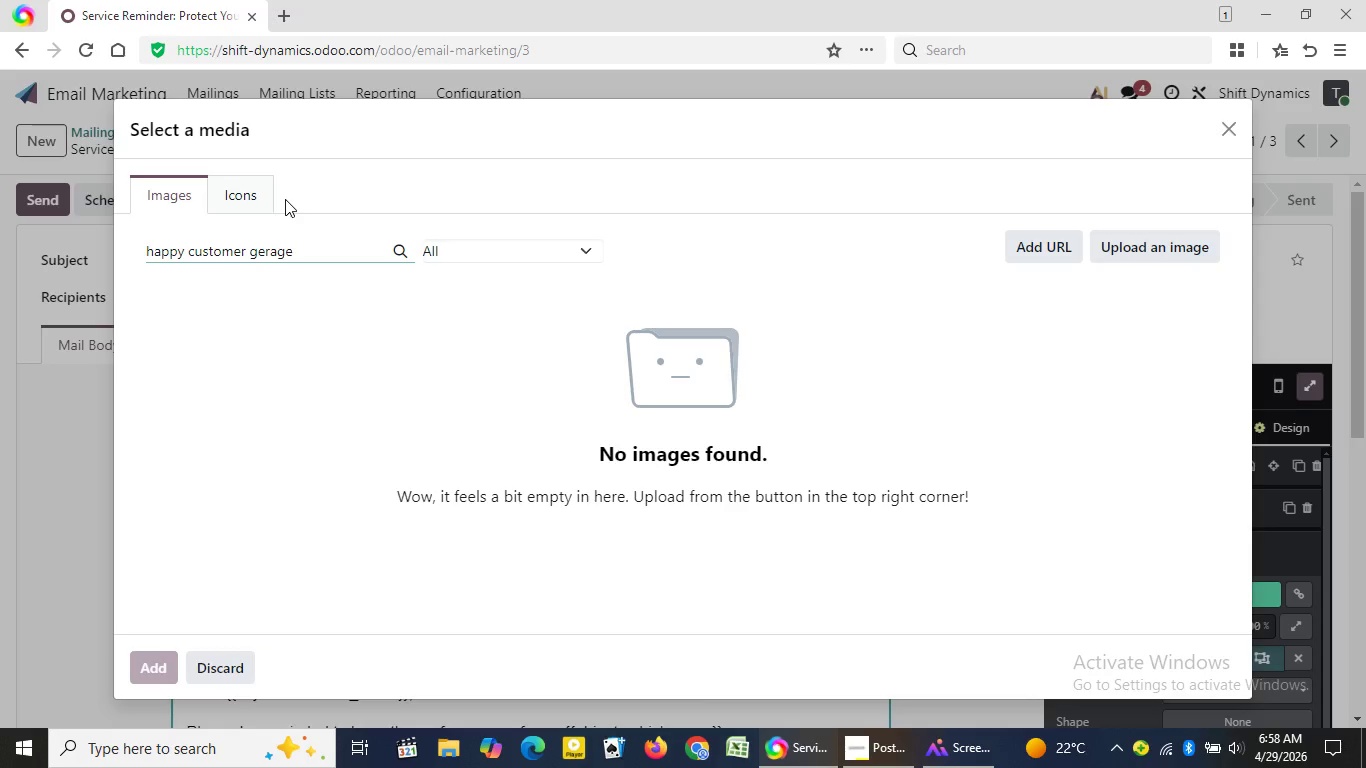 
key(Backspace)
 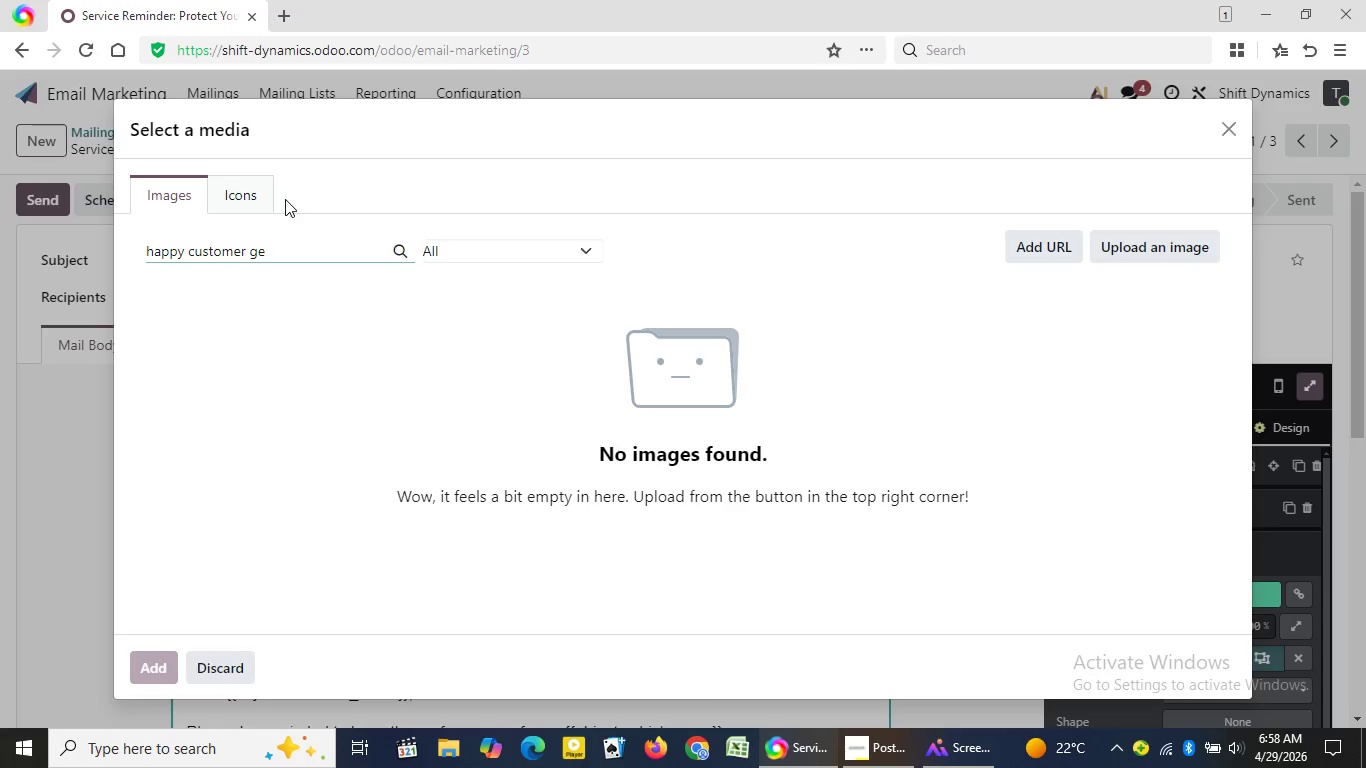 
key(Backspace)
 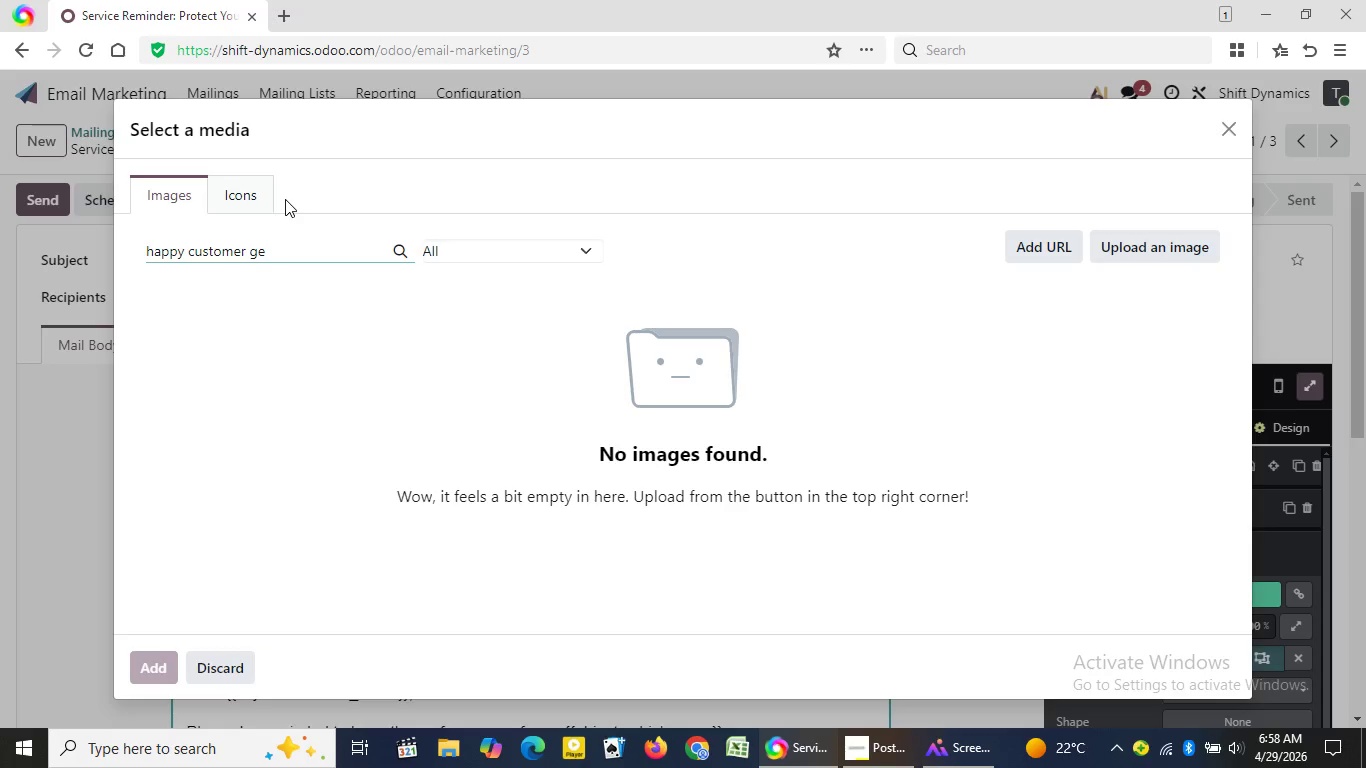 
key(Backspace)
 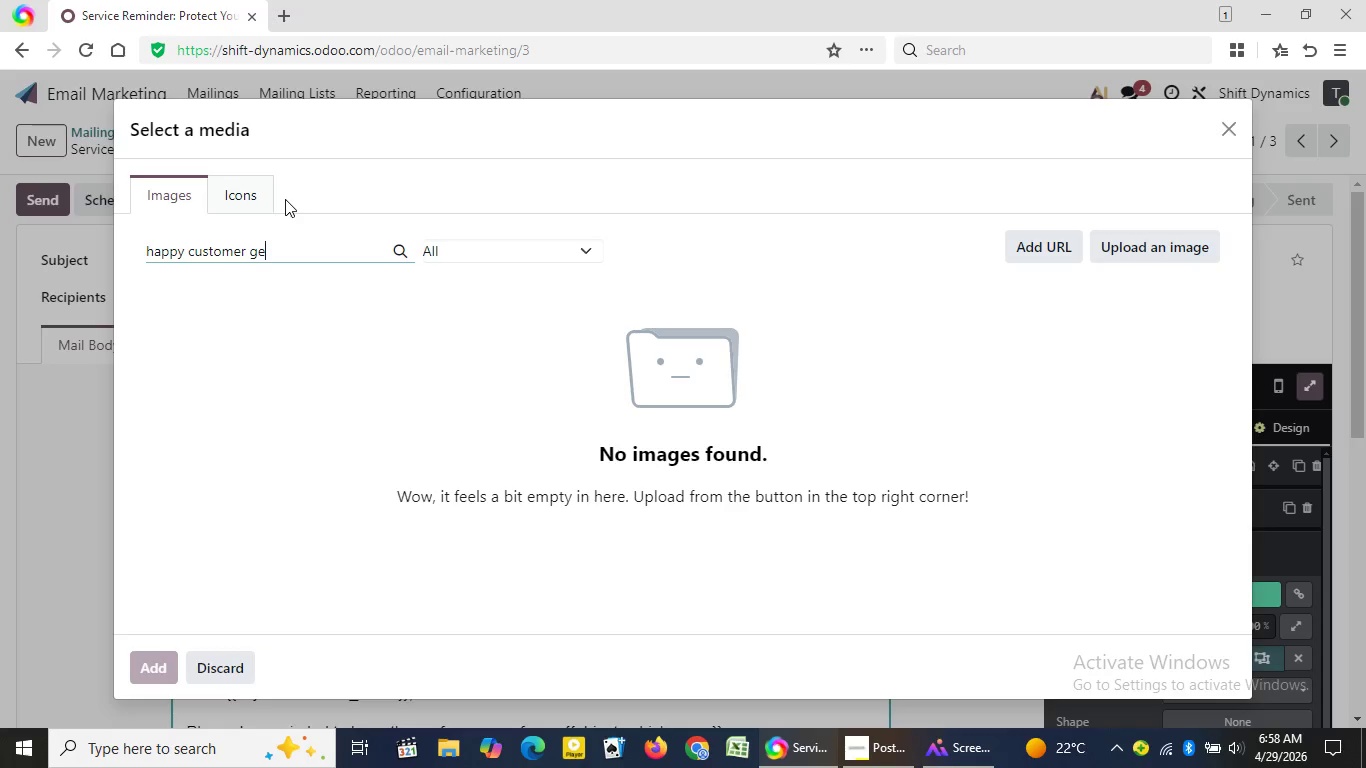 
key(Backspace)
 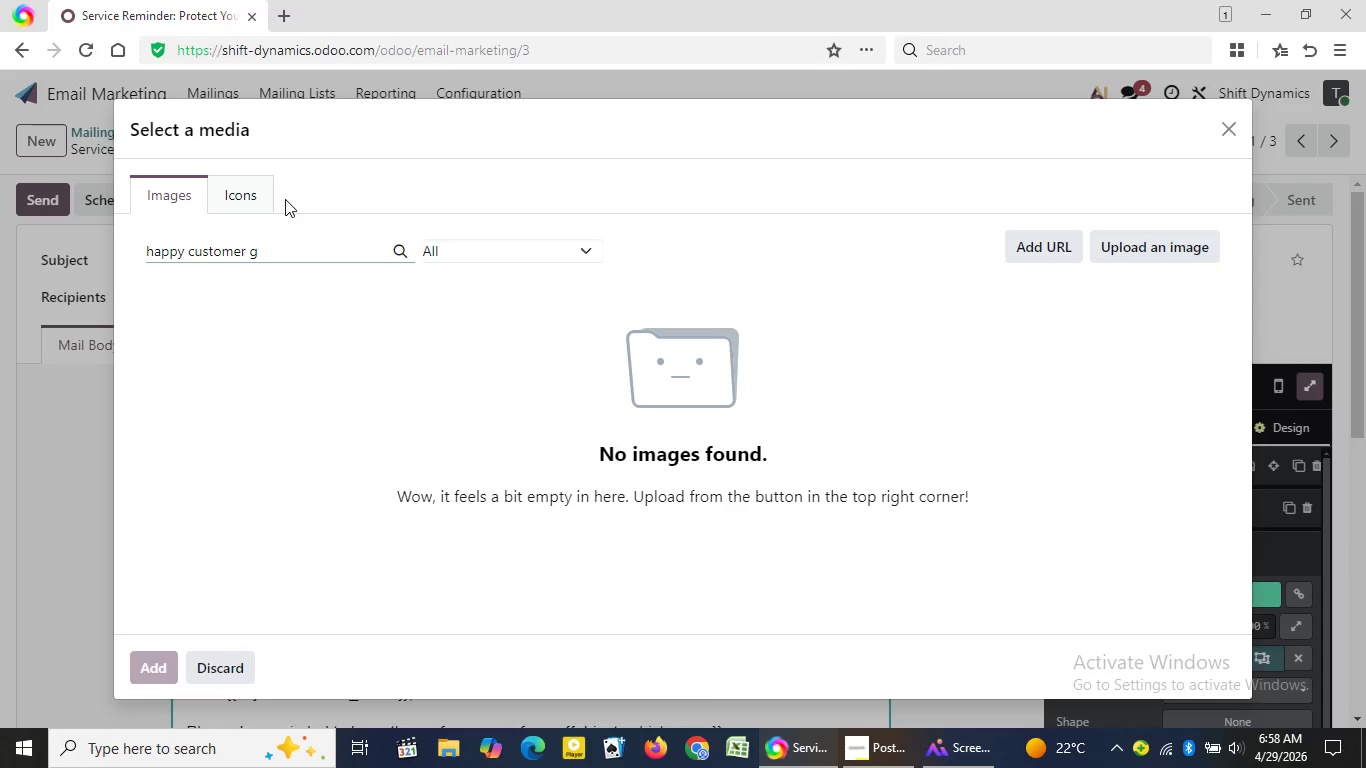 
key(Backspace)